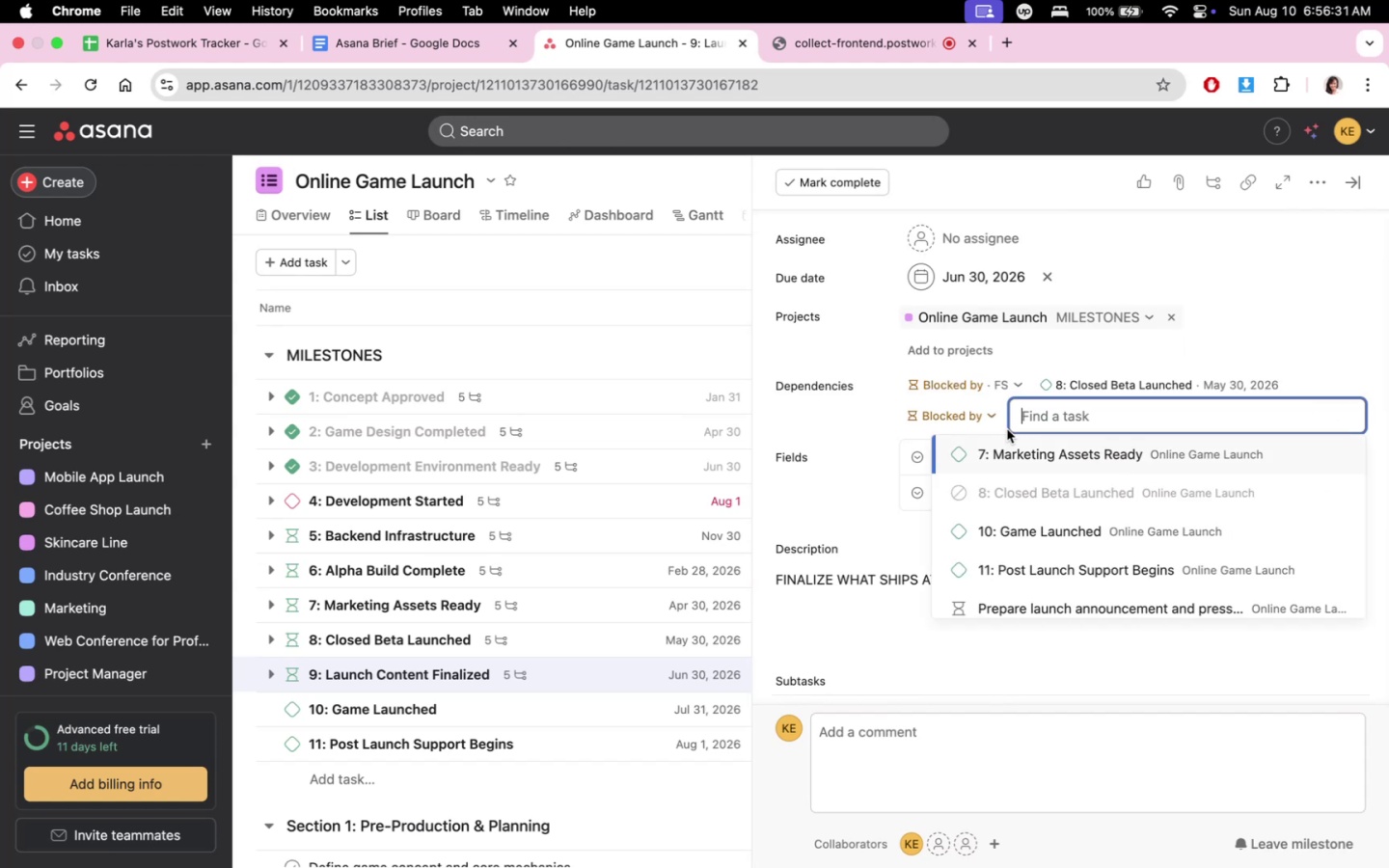 
left_click([985, 415])
 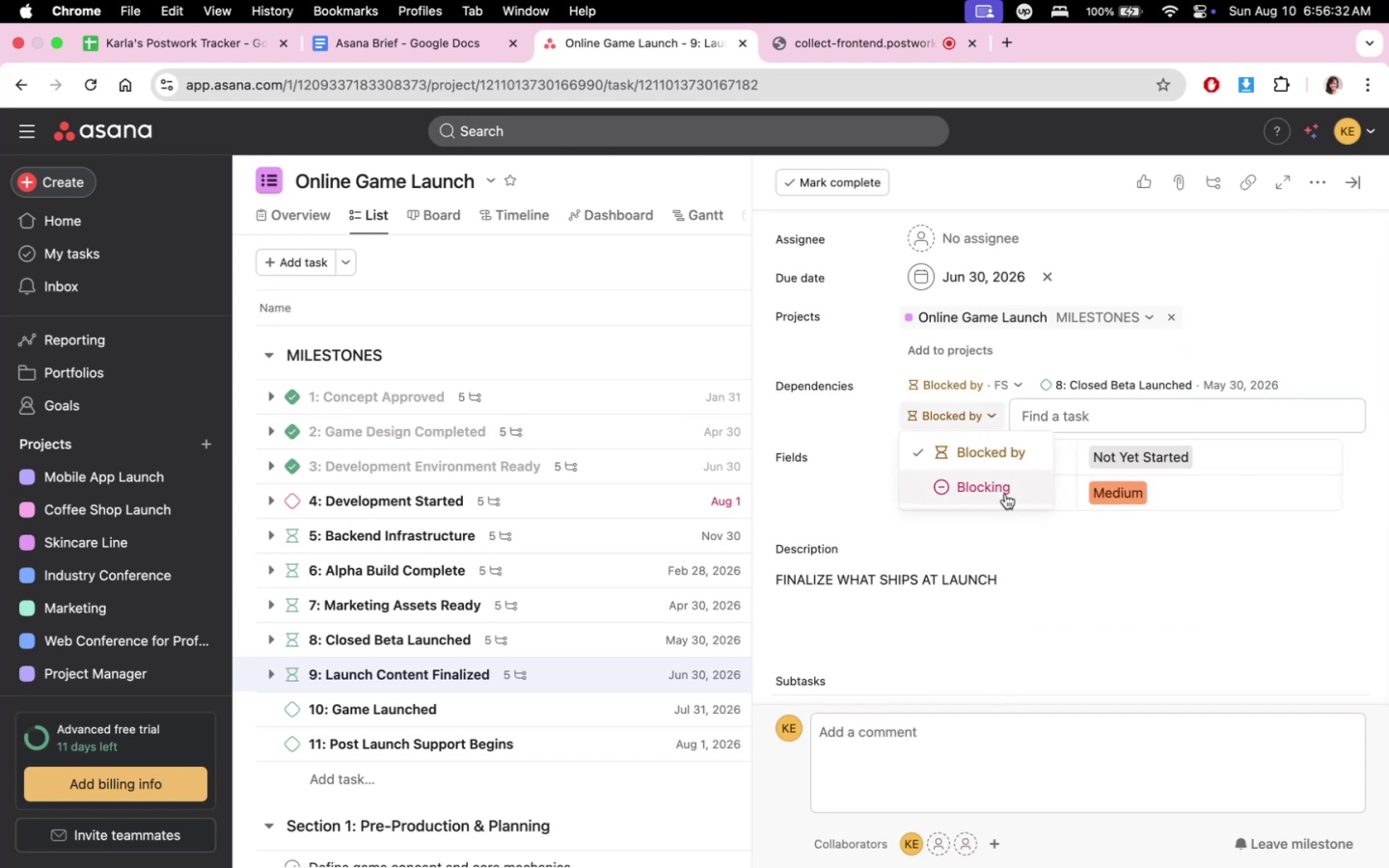 
left_click([1004, 488])
 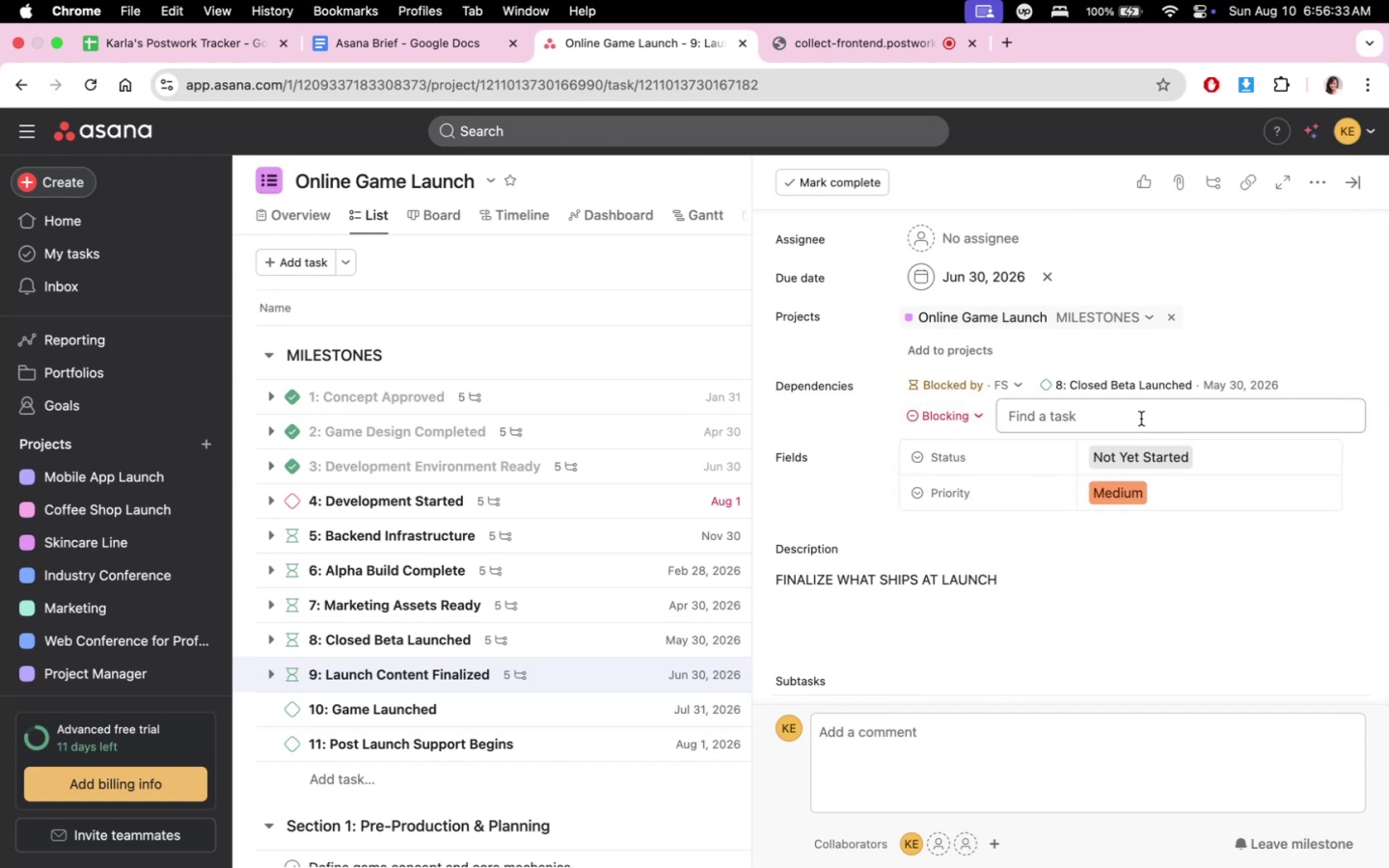 
double_click([1141, 418])
 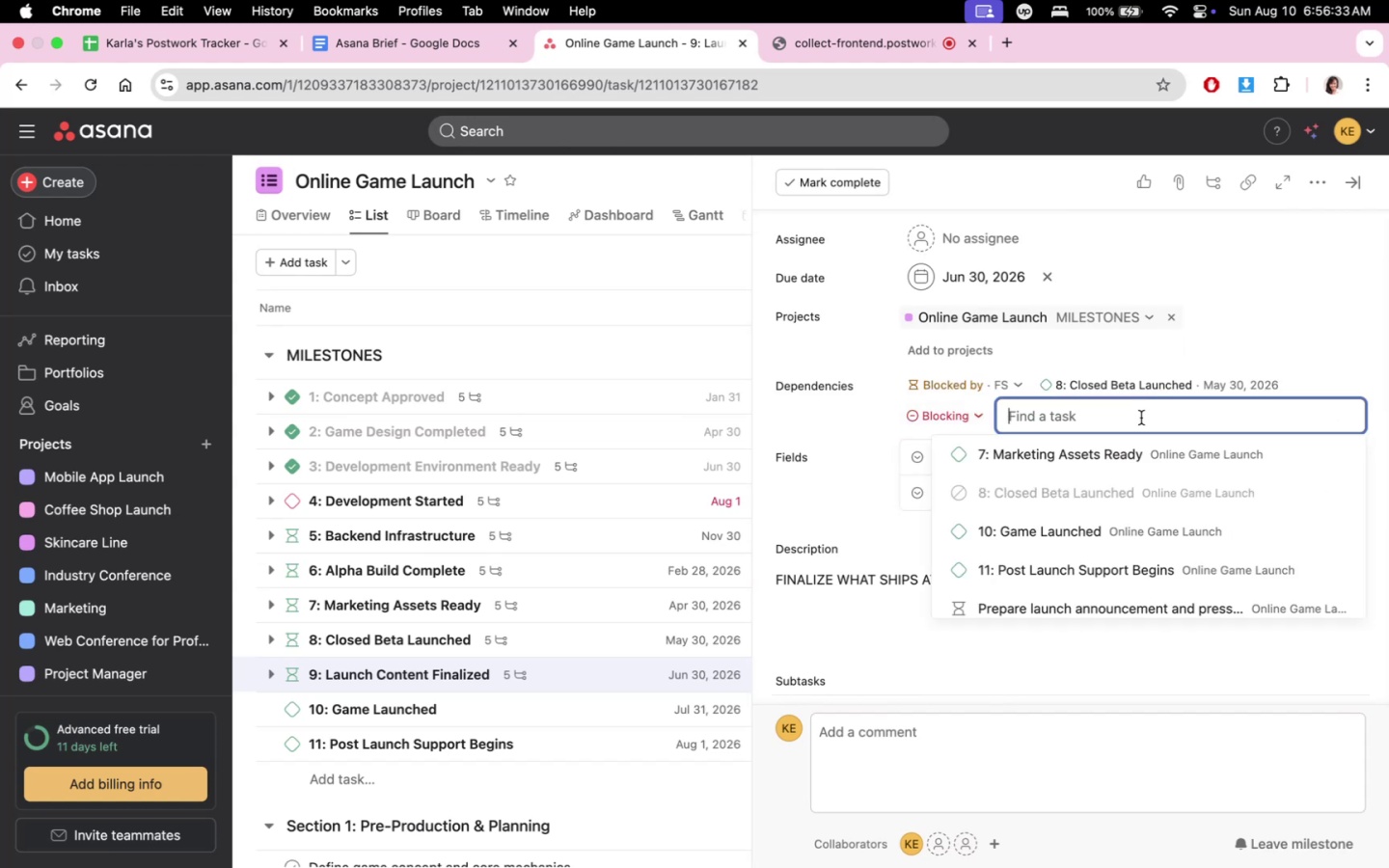 
type(Launch)
 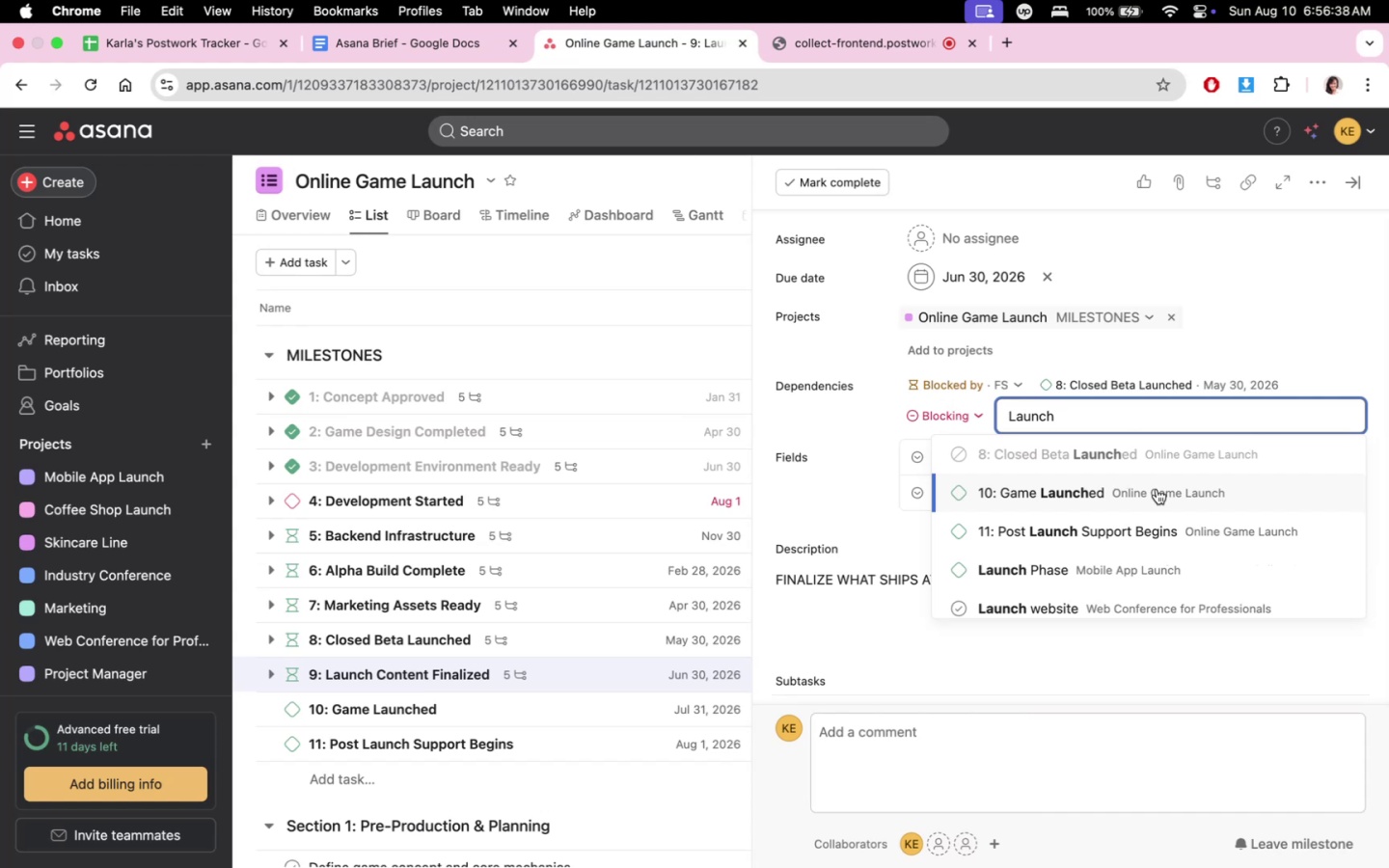 
wait(5.25)
 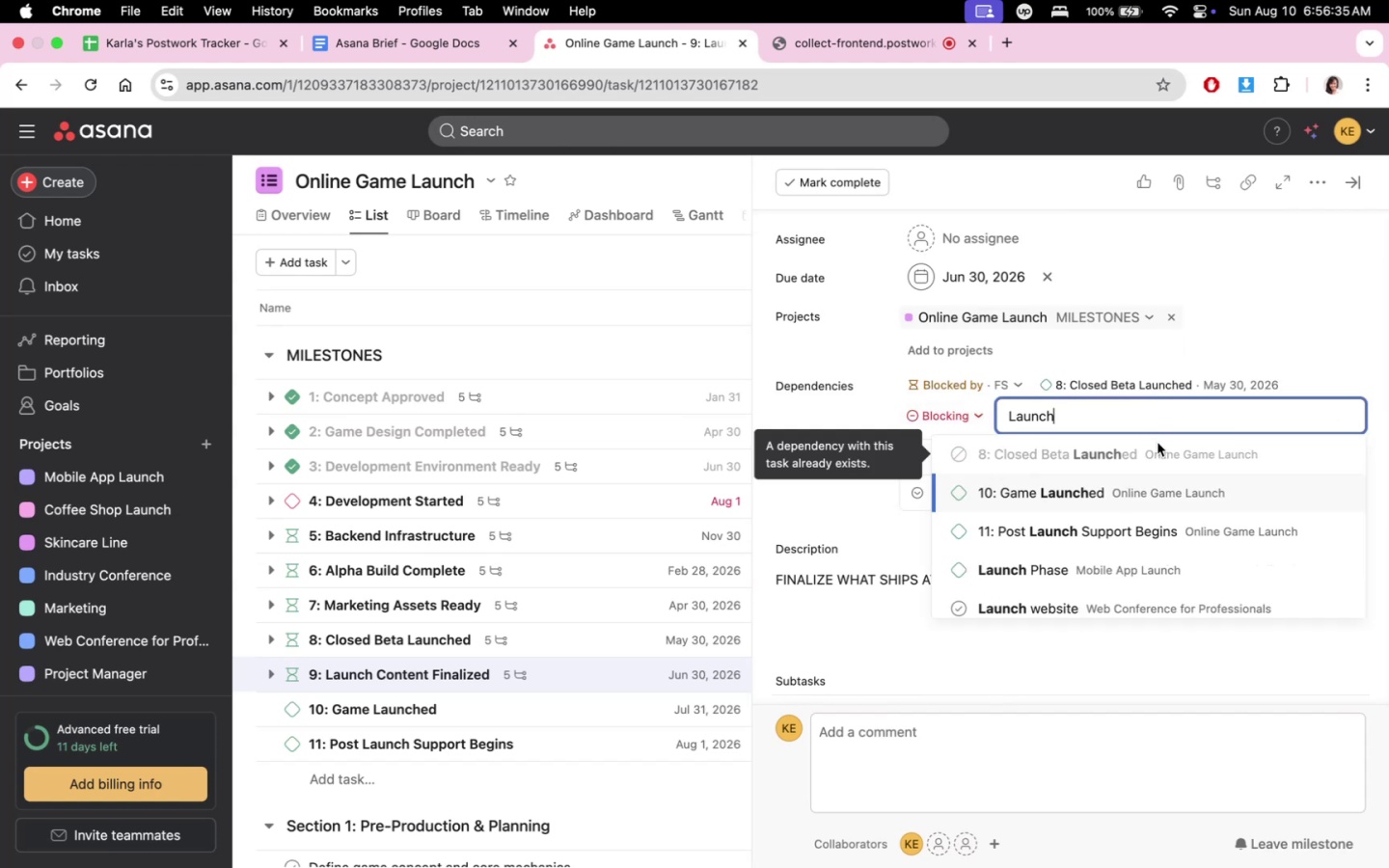 
left_click([1157, 489])
 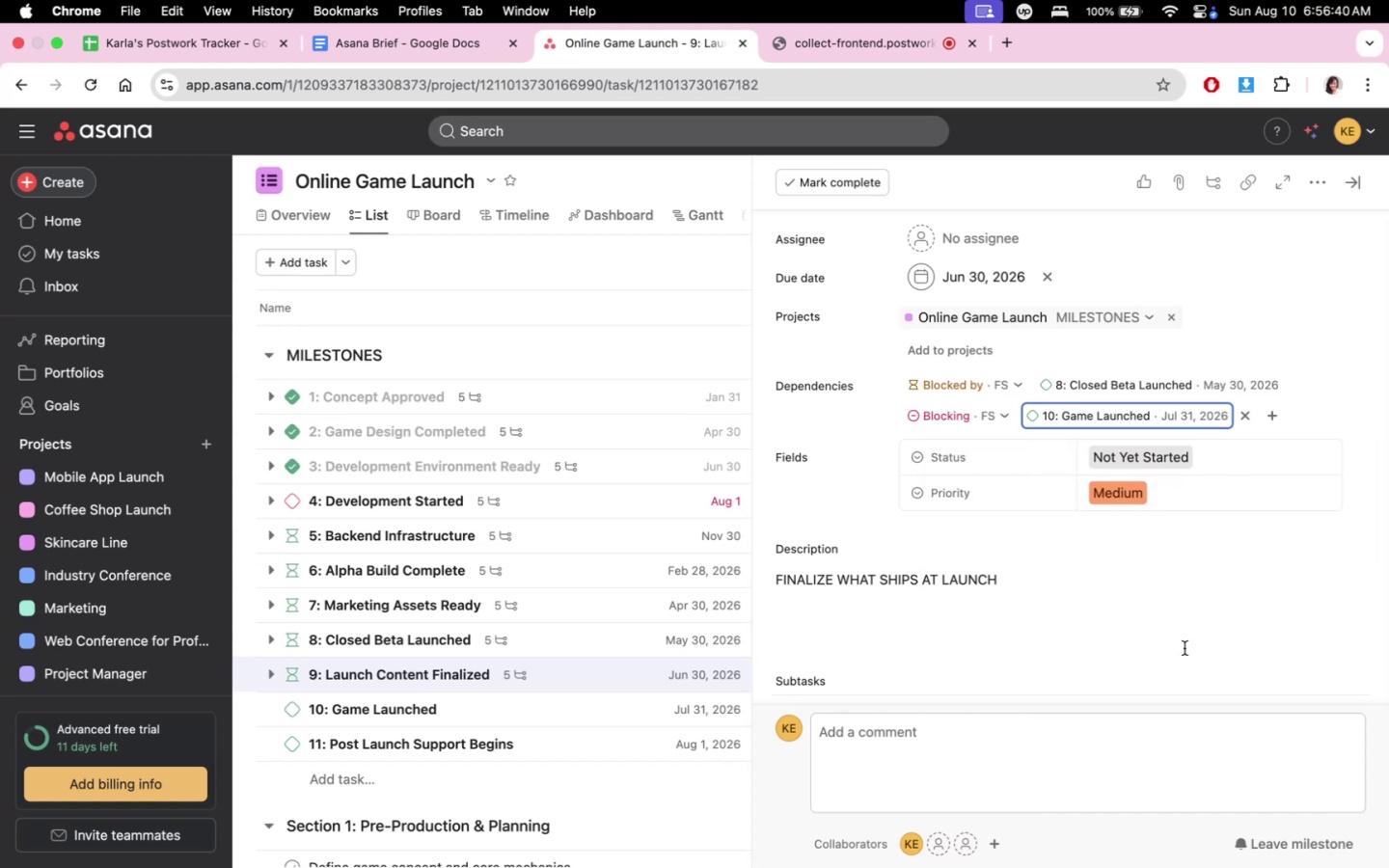 
left_click([1185, 646])
 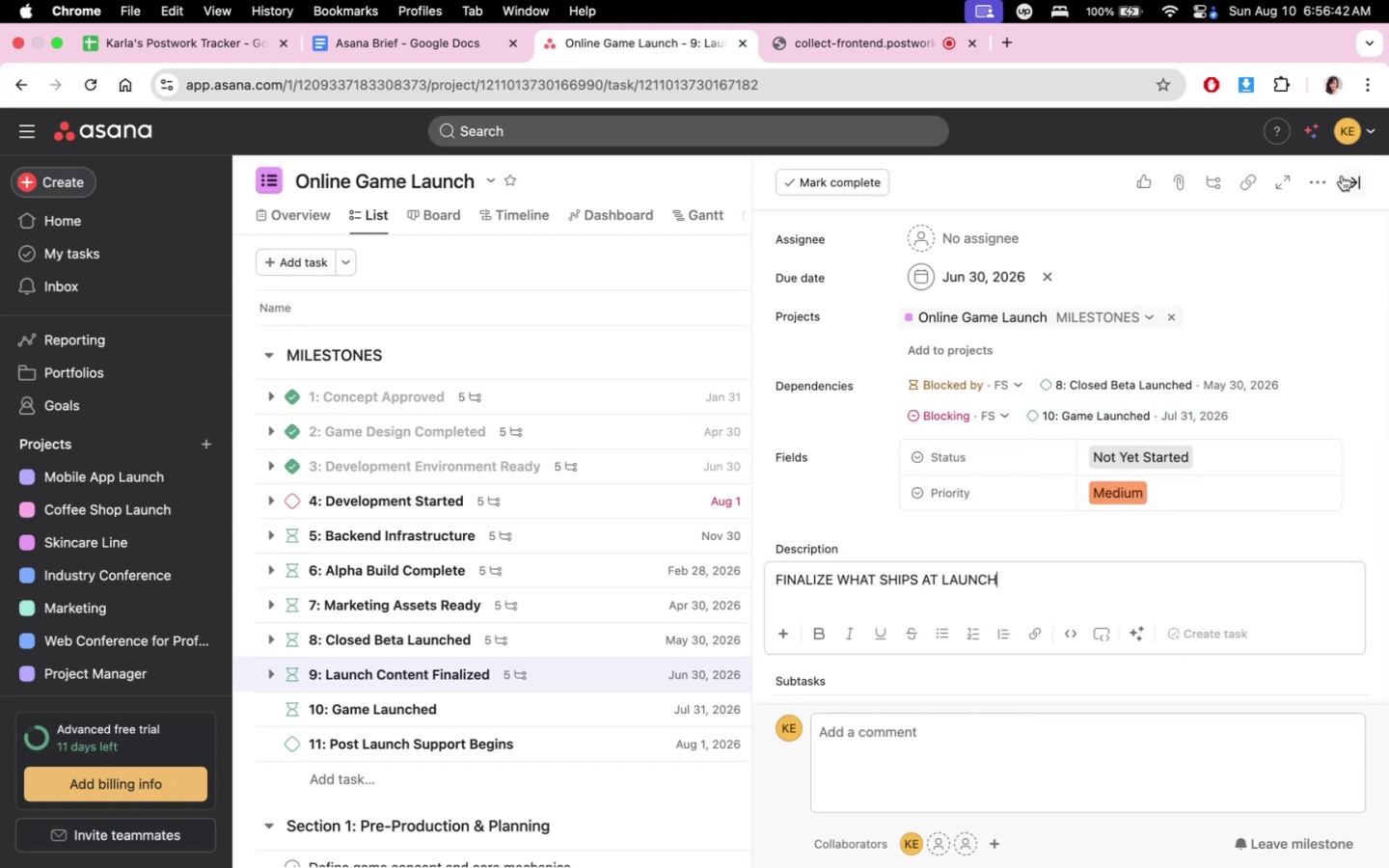 
left_click([1343, 184])
 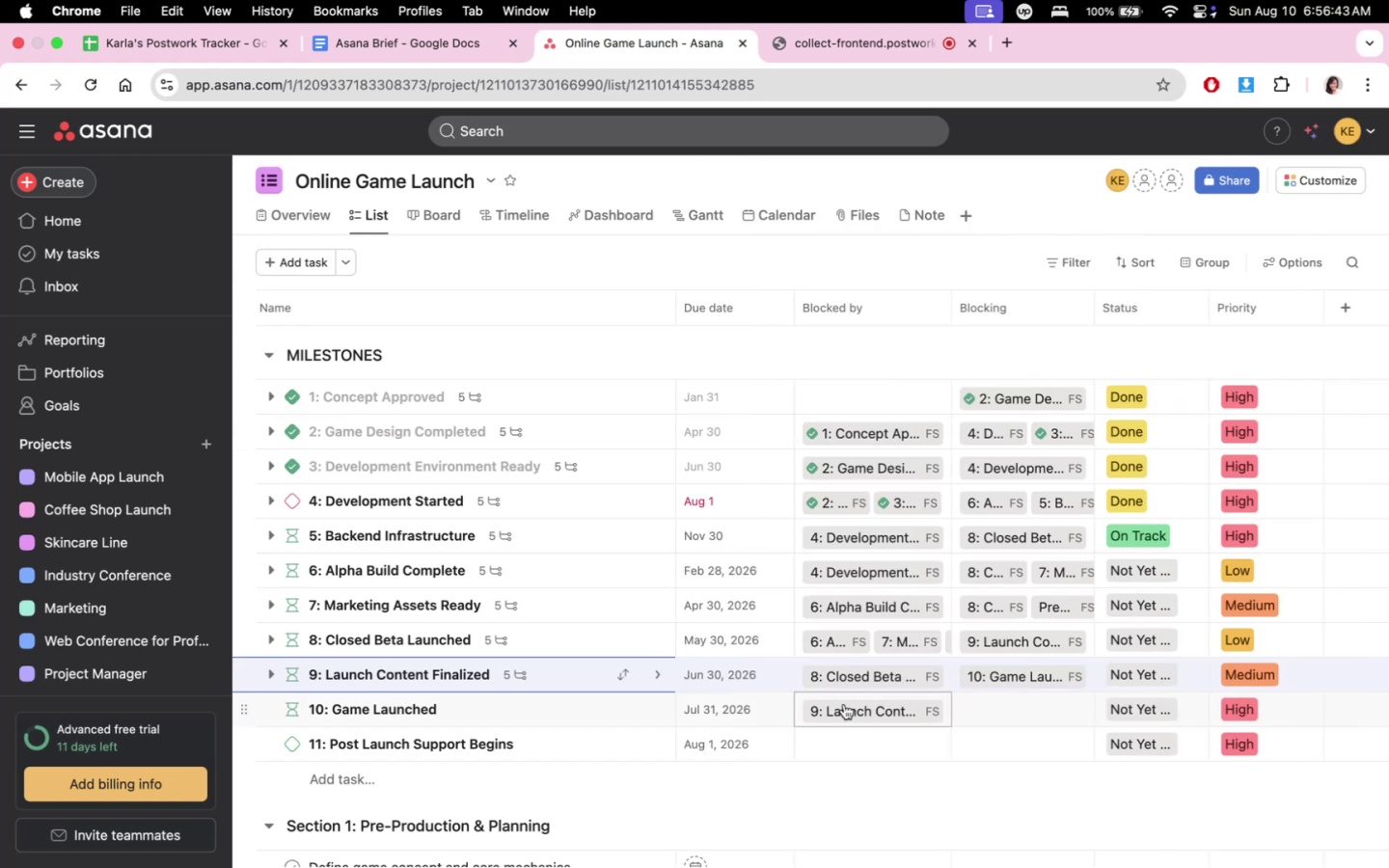 
scroll: coordinate [1103, 748], scroll_direction: up, amount: 3.0
 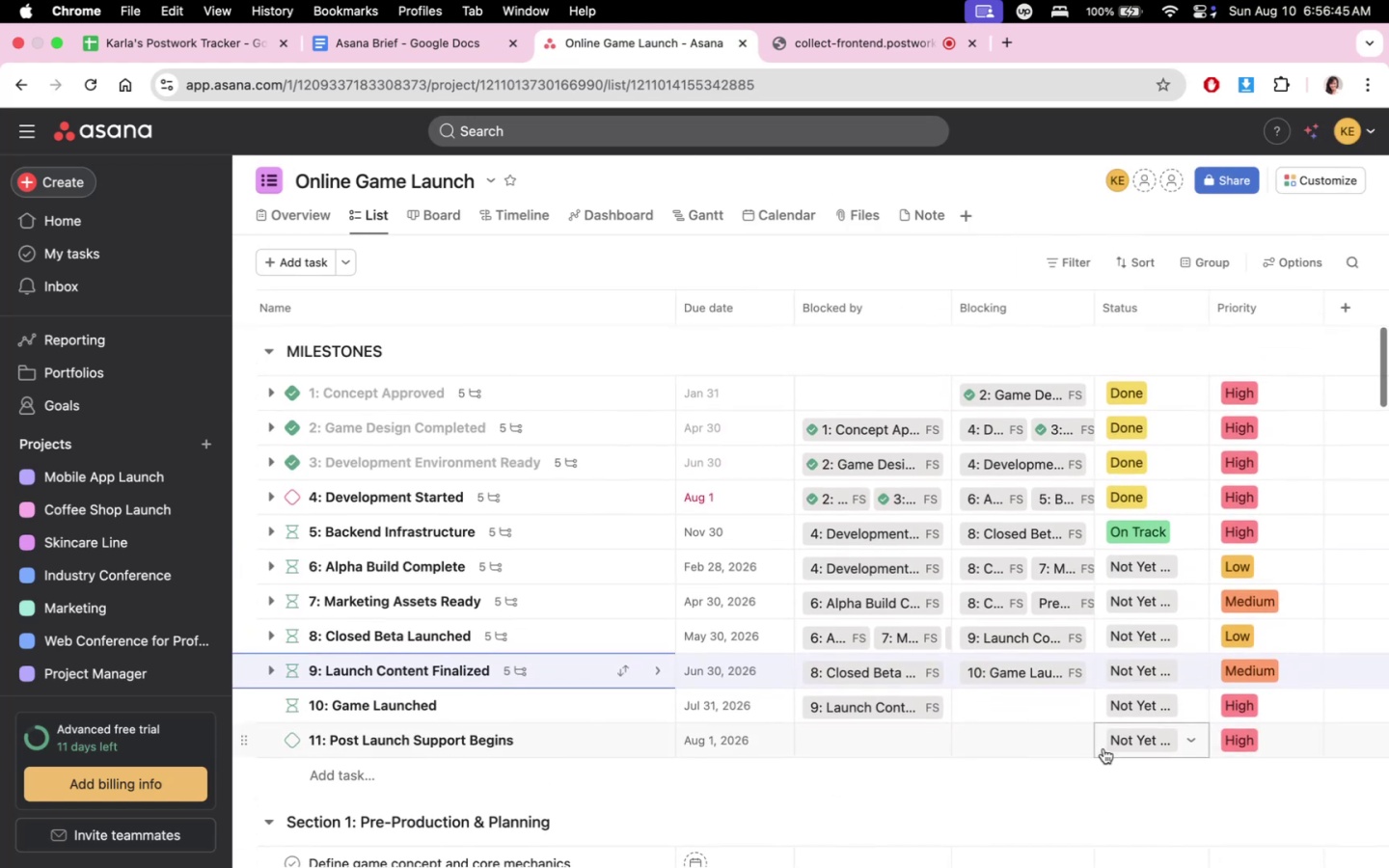 
scroll: coordinate [1103, 759], scroll_direction: down, amount: 3.0
 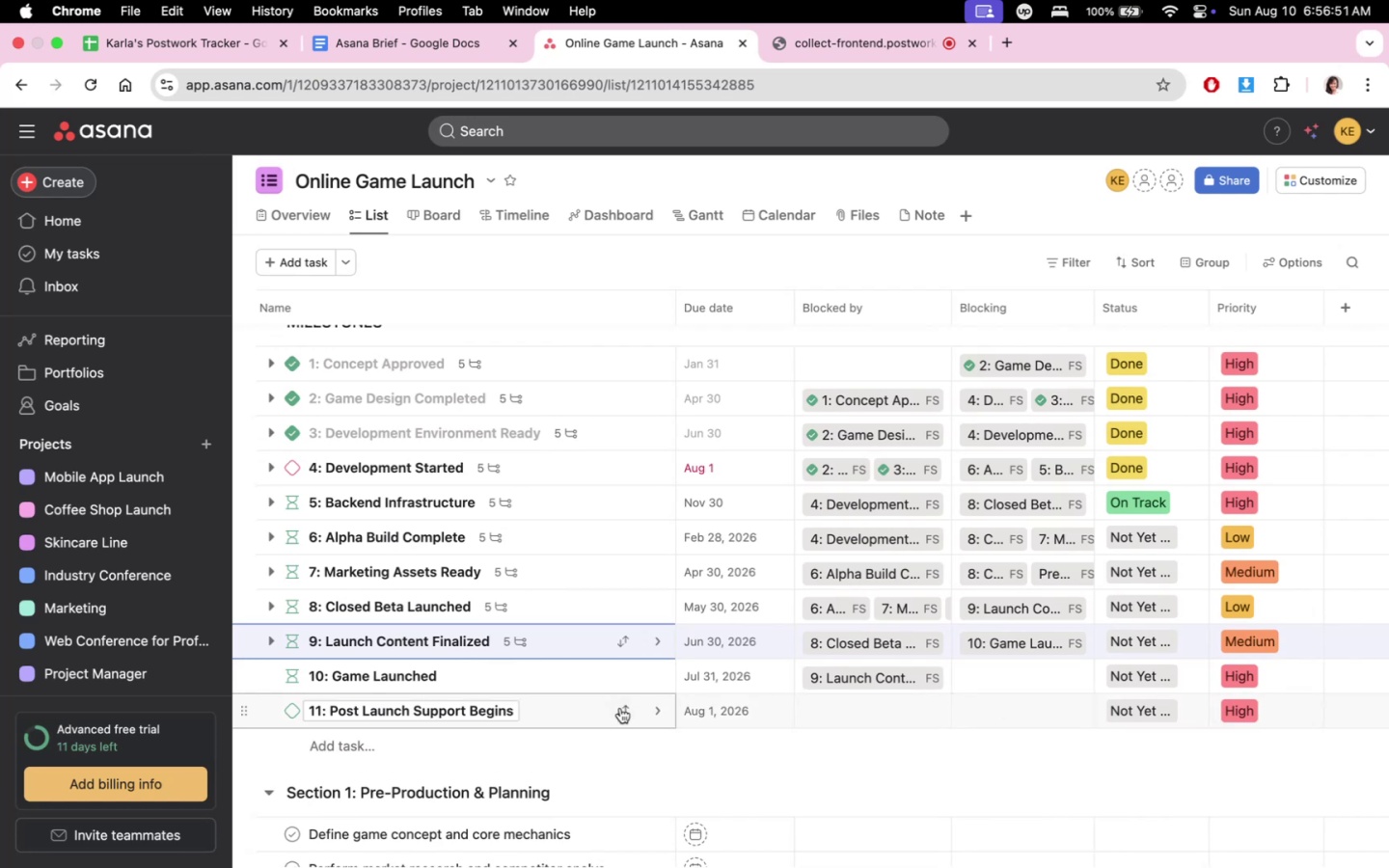 
wait(7.55)
 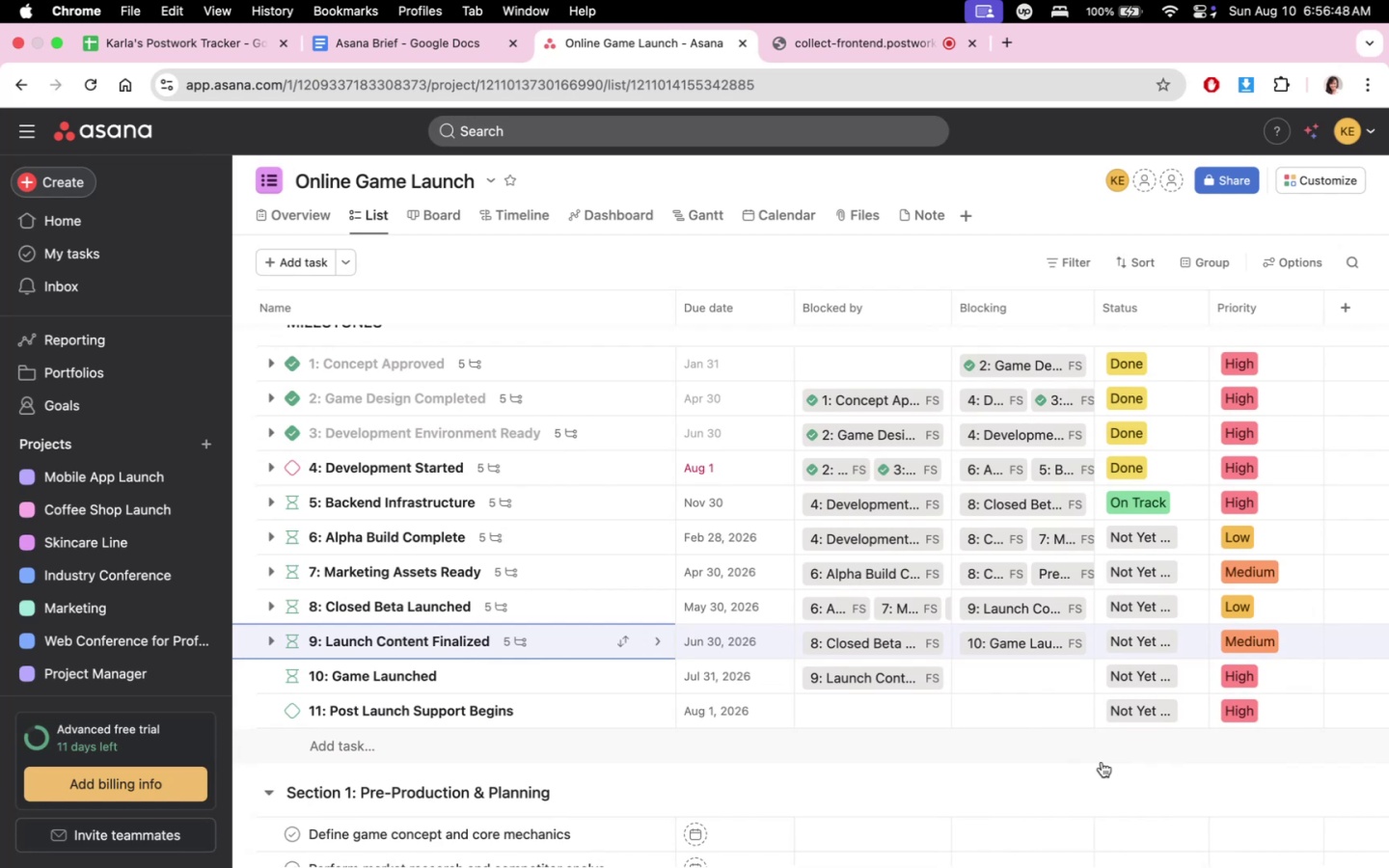 
left_click([486, 678])
 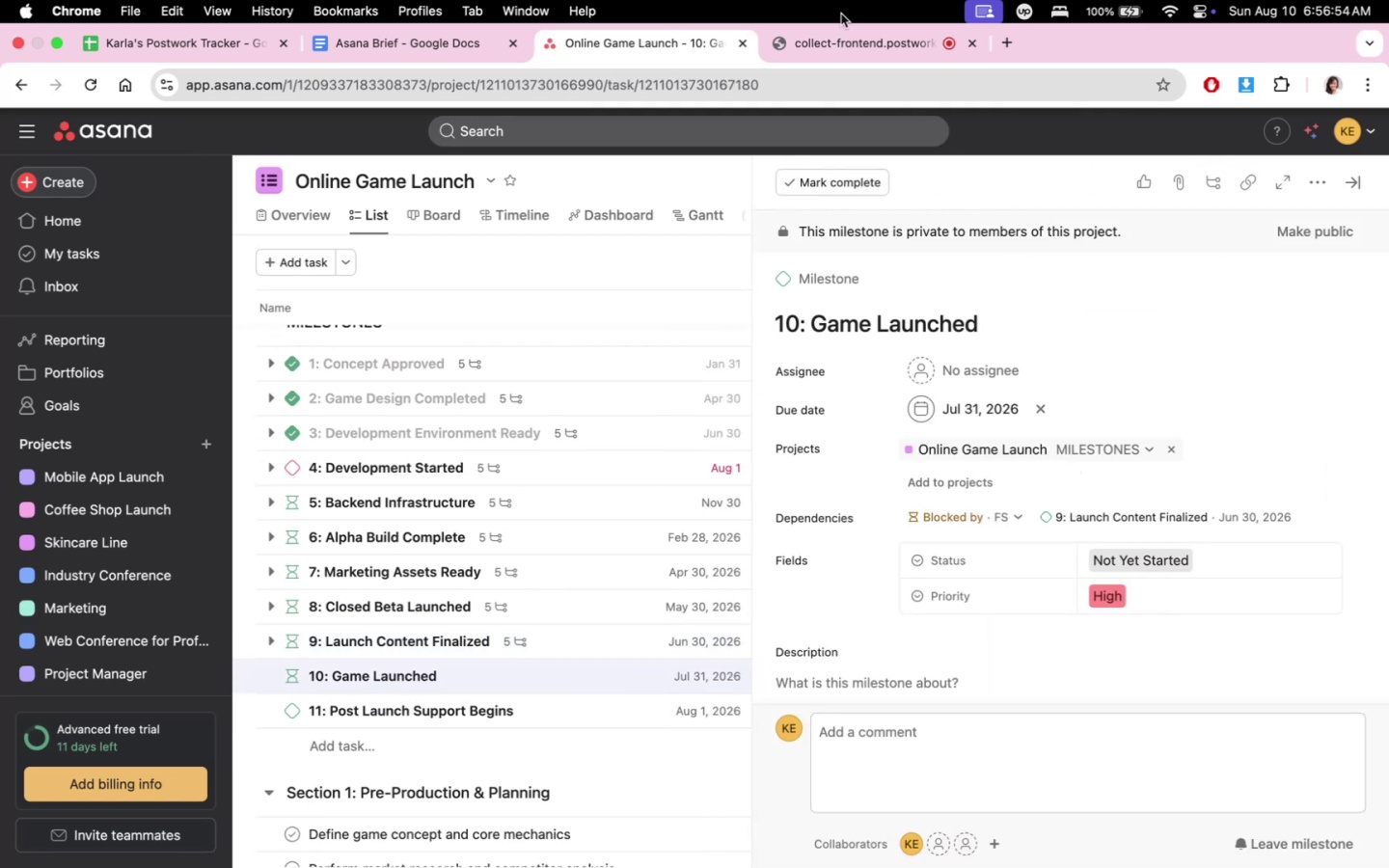 
left_click([833, 32])
 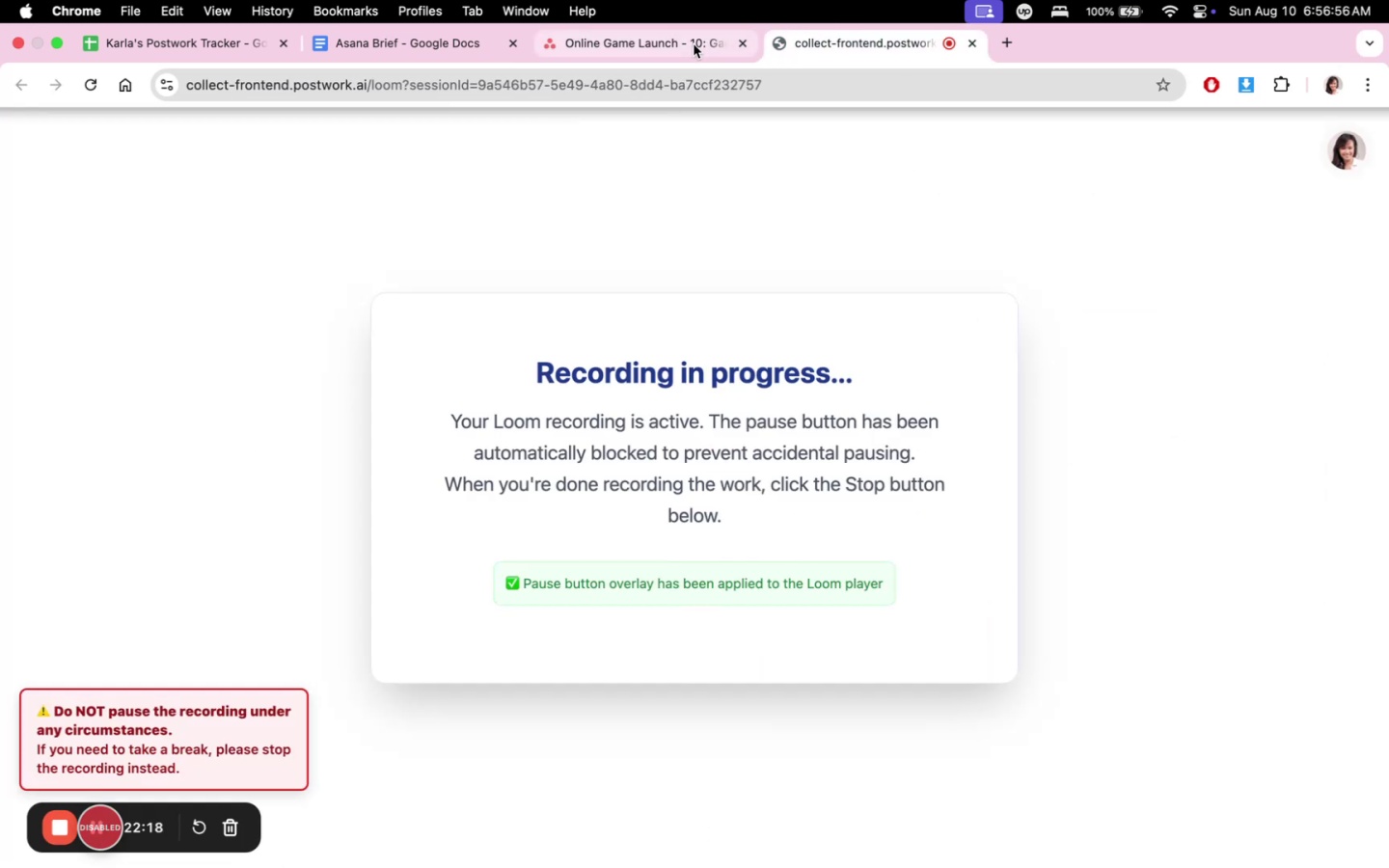 
left_click([694, 44])
 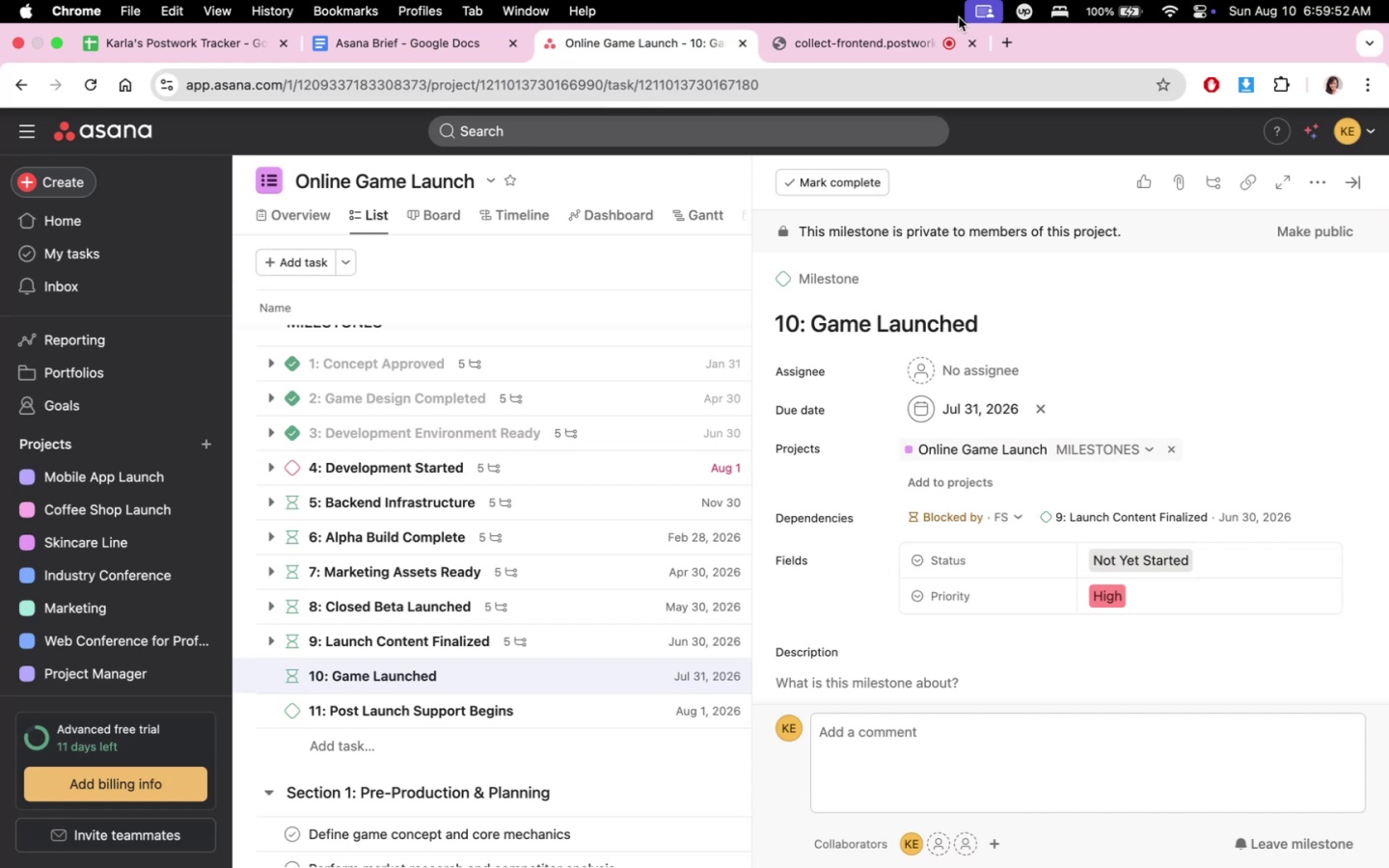 
wait(181.51)
 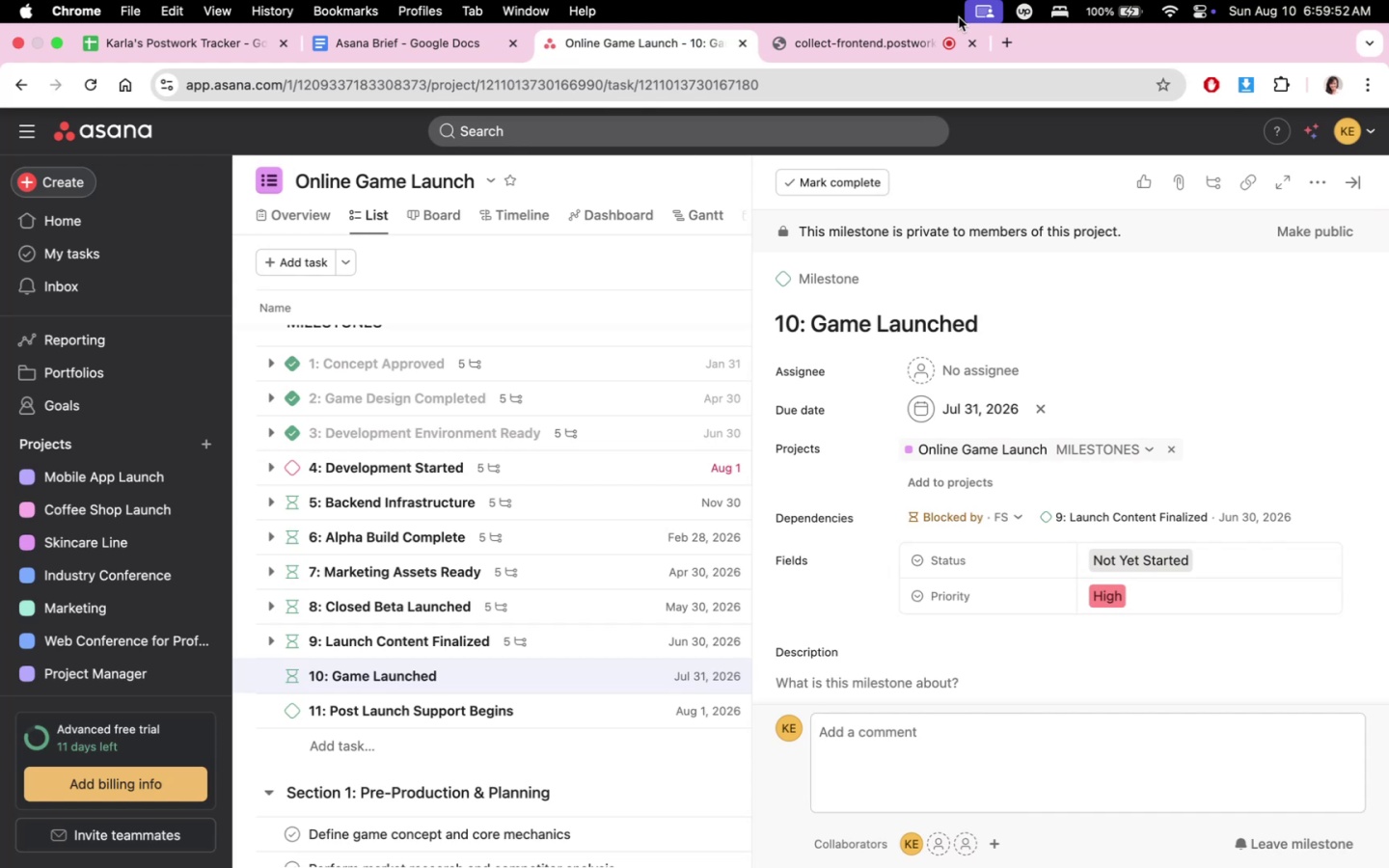 
left_click([877, 54])
 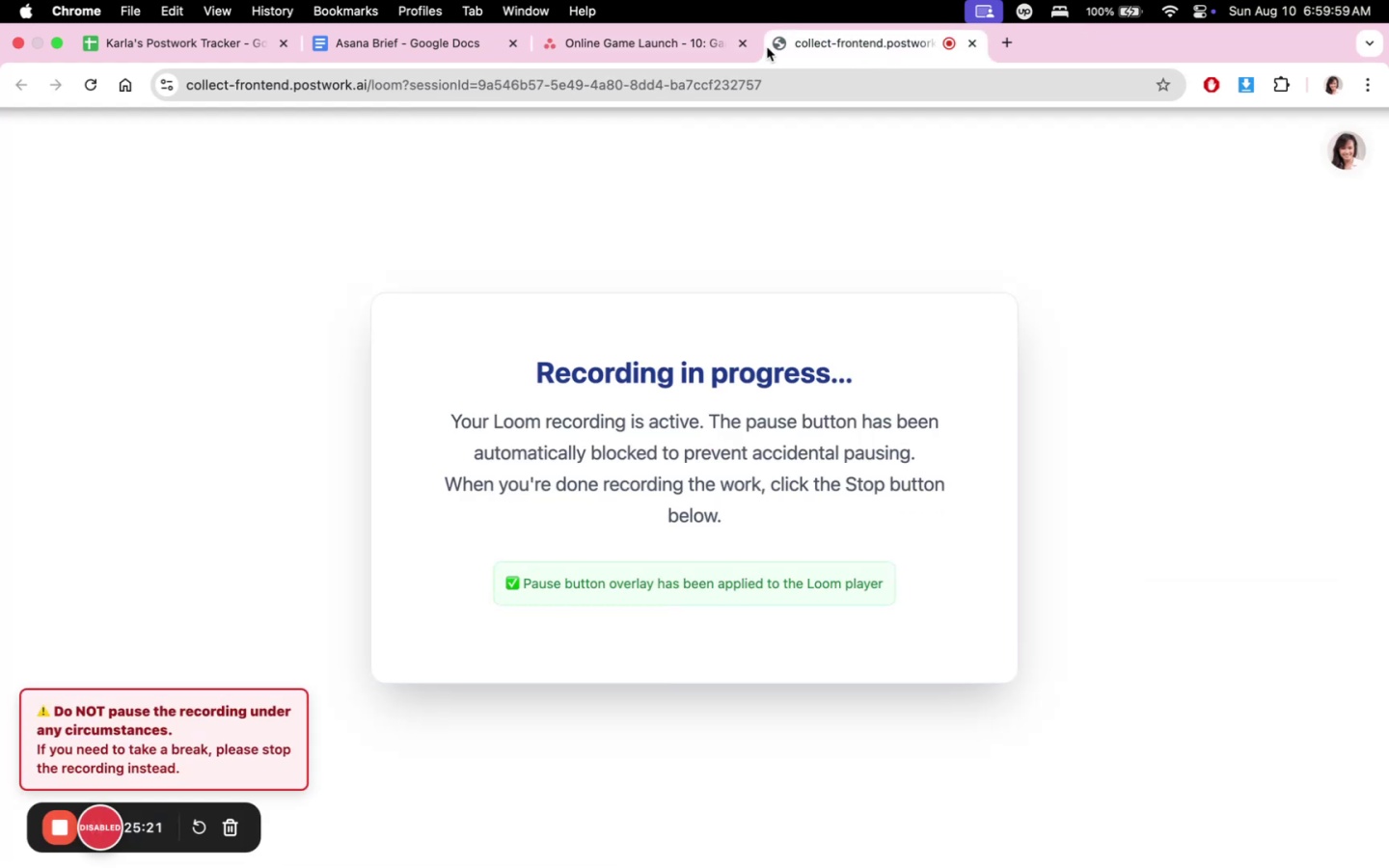 
left_click([637, 45])
 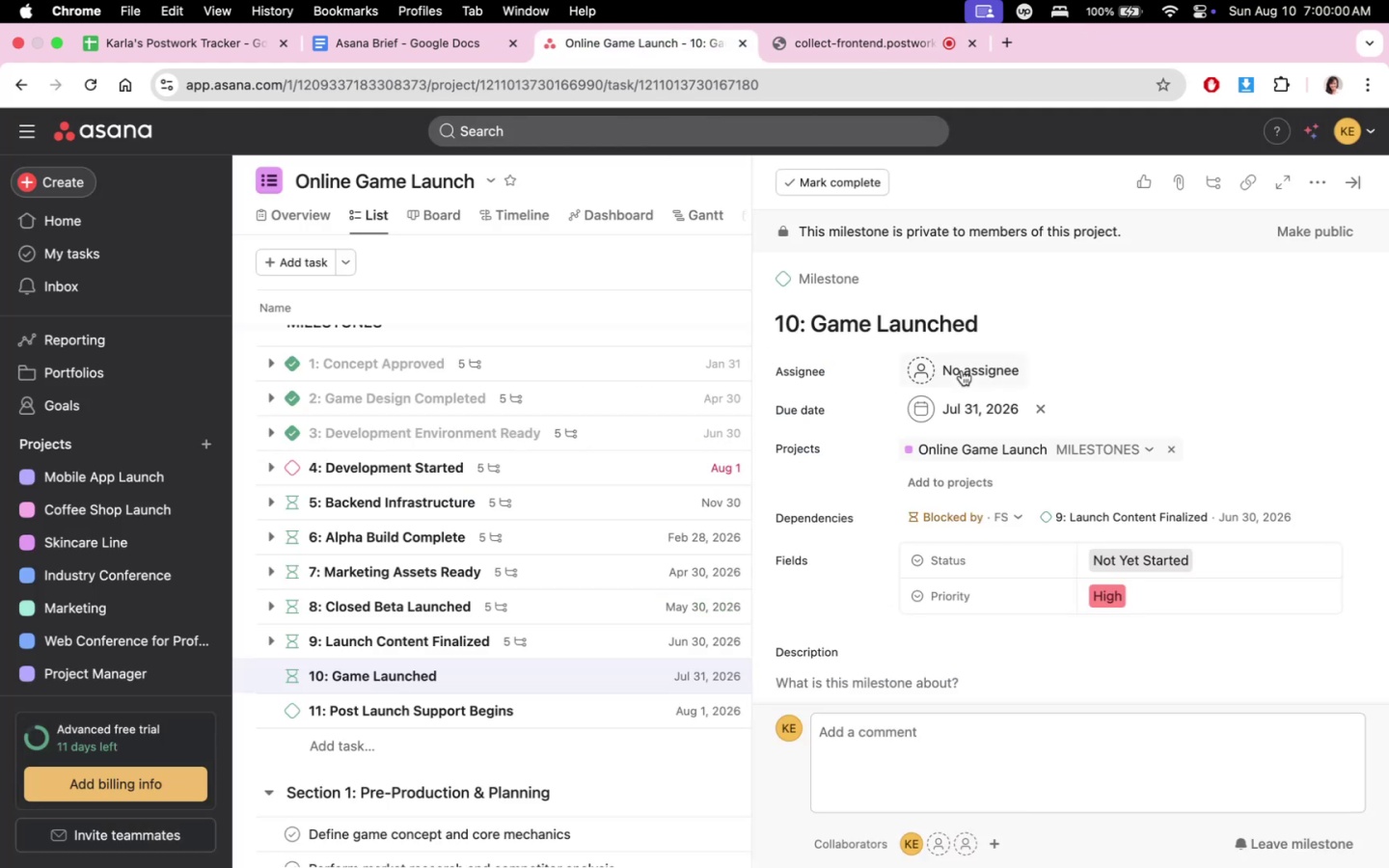 
scroll: coordinate [890, 463], scroll_direction: down, amount: 2.0
 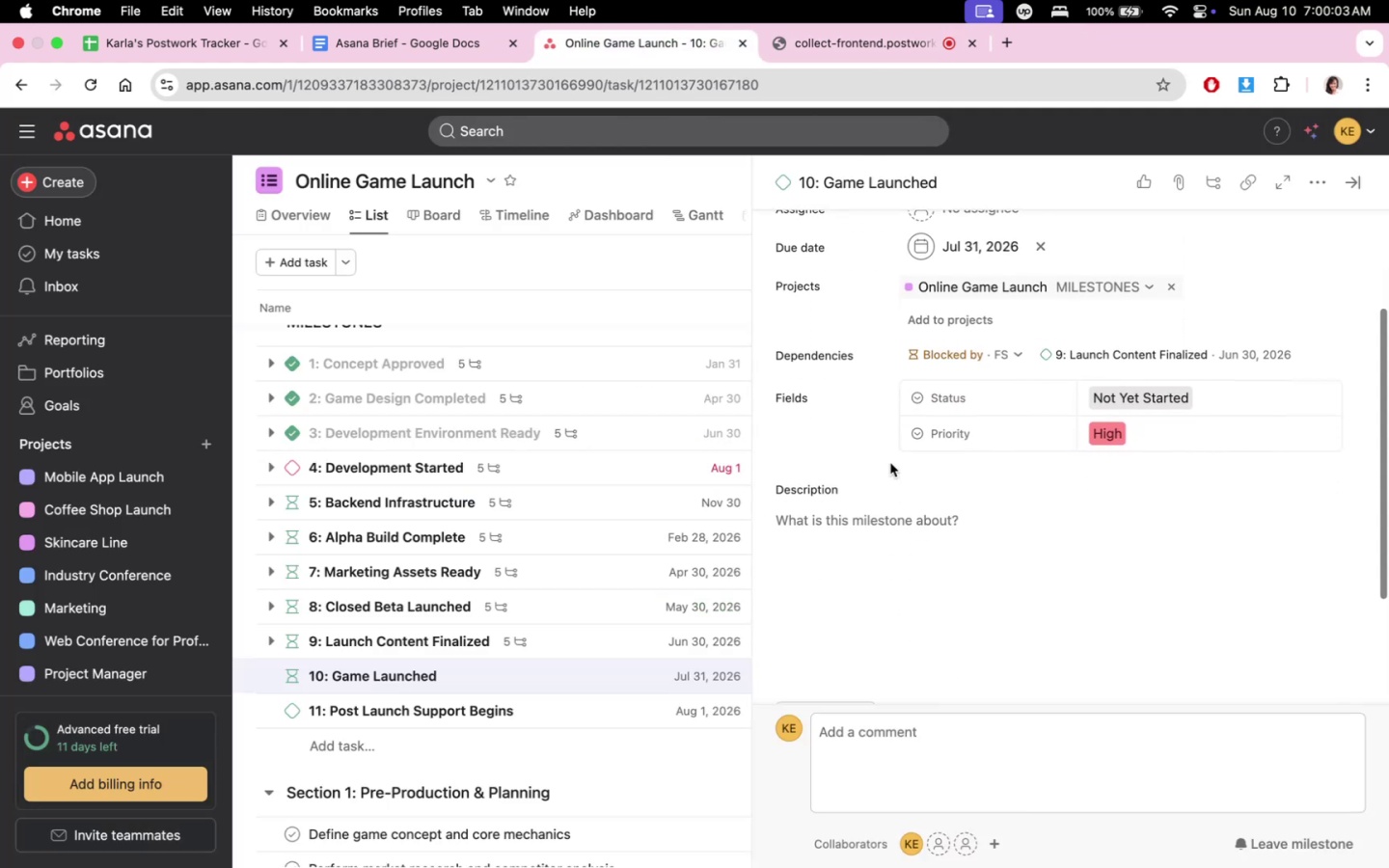 
scroll: coordinate [890, 485], scroll_direction: up, amount: 4.0
 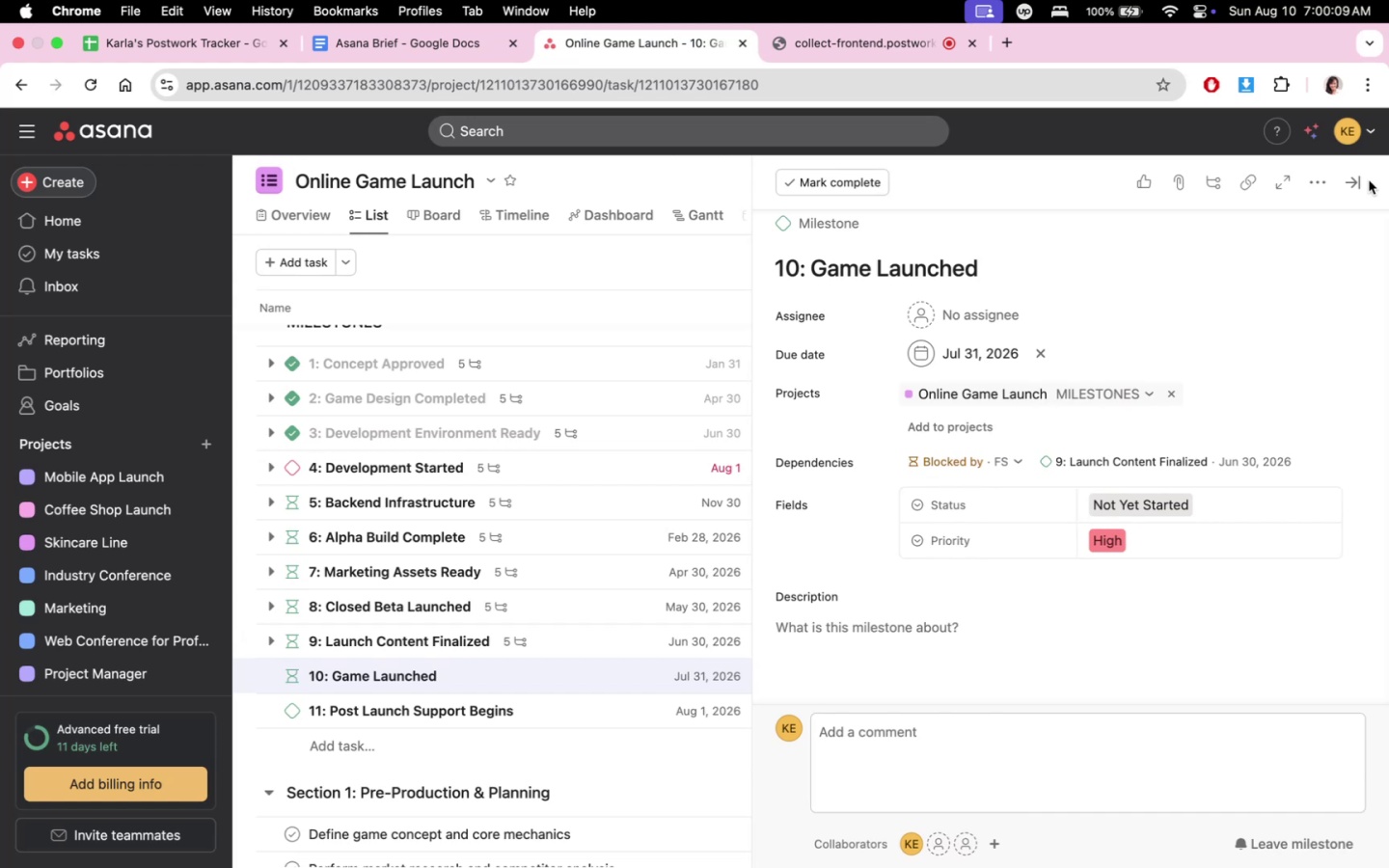 
wait(7.58)
 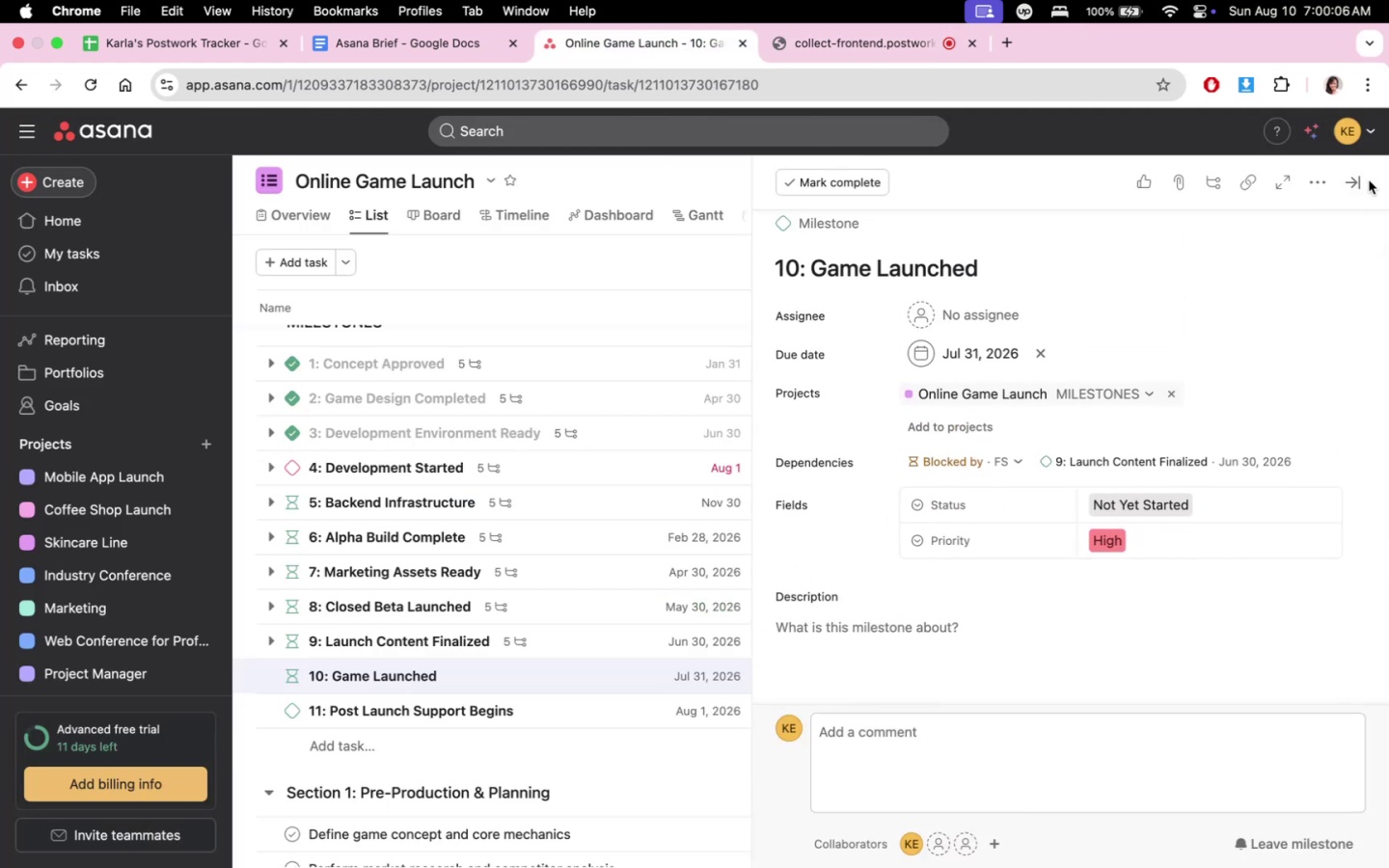 
left_click([1369, 180])
 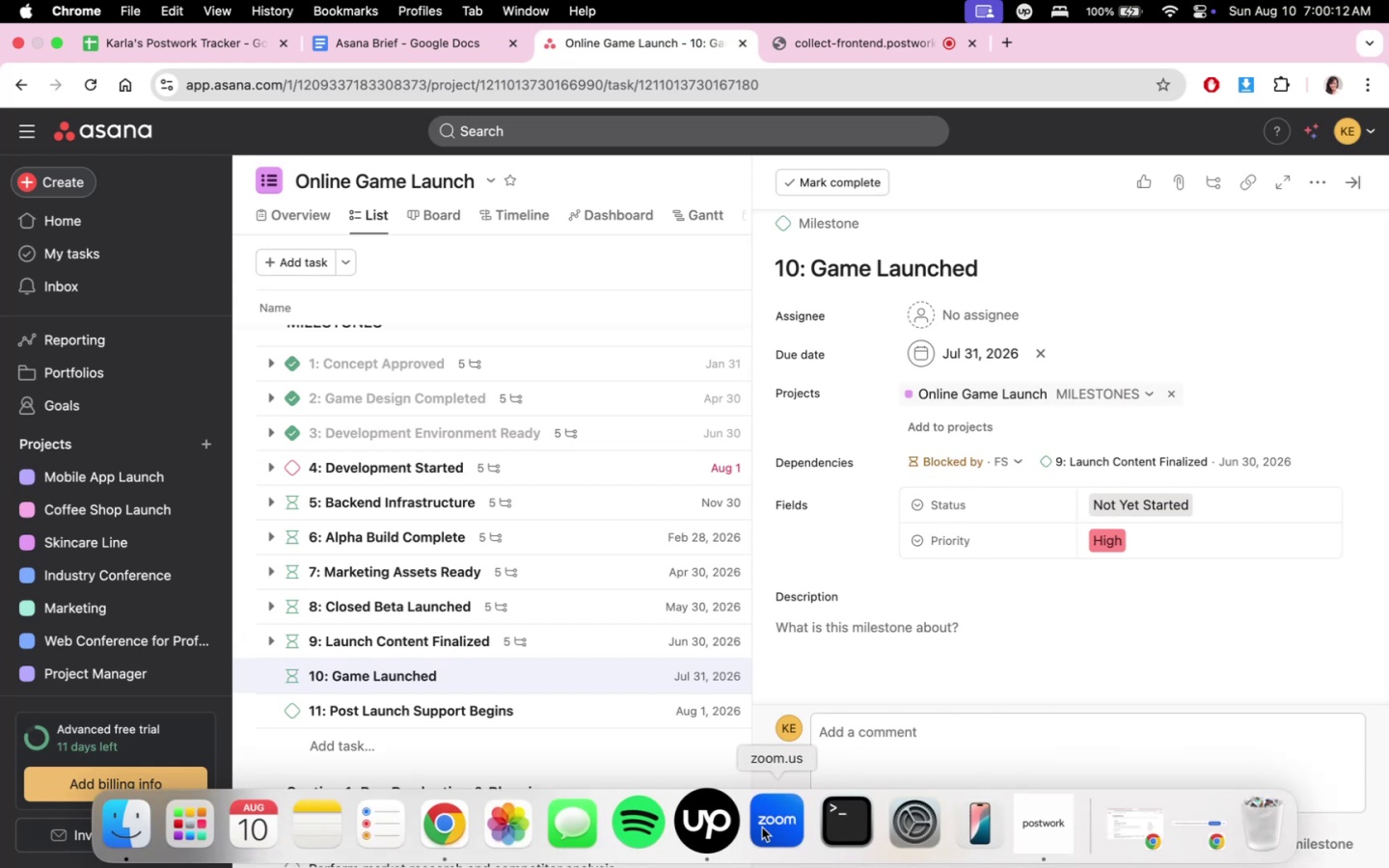 
left_click([730, 827])
 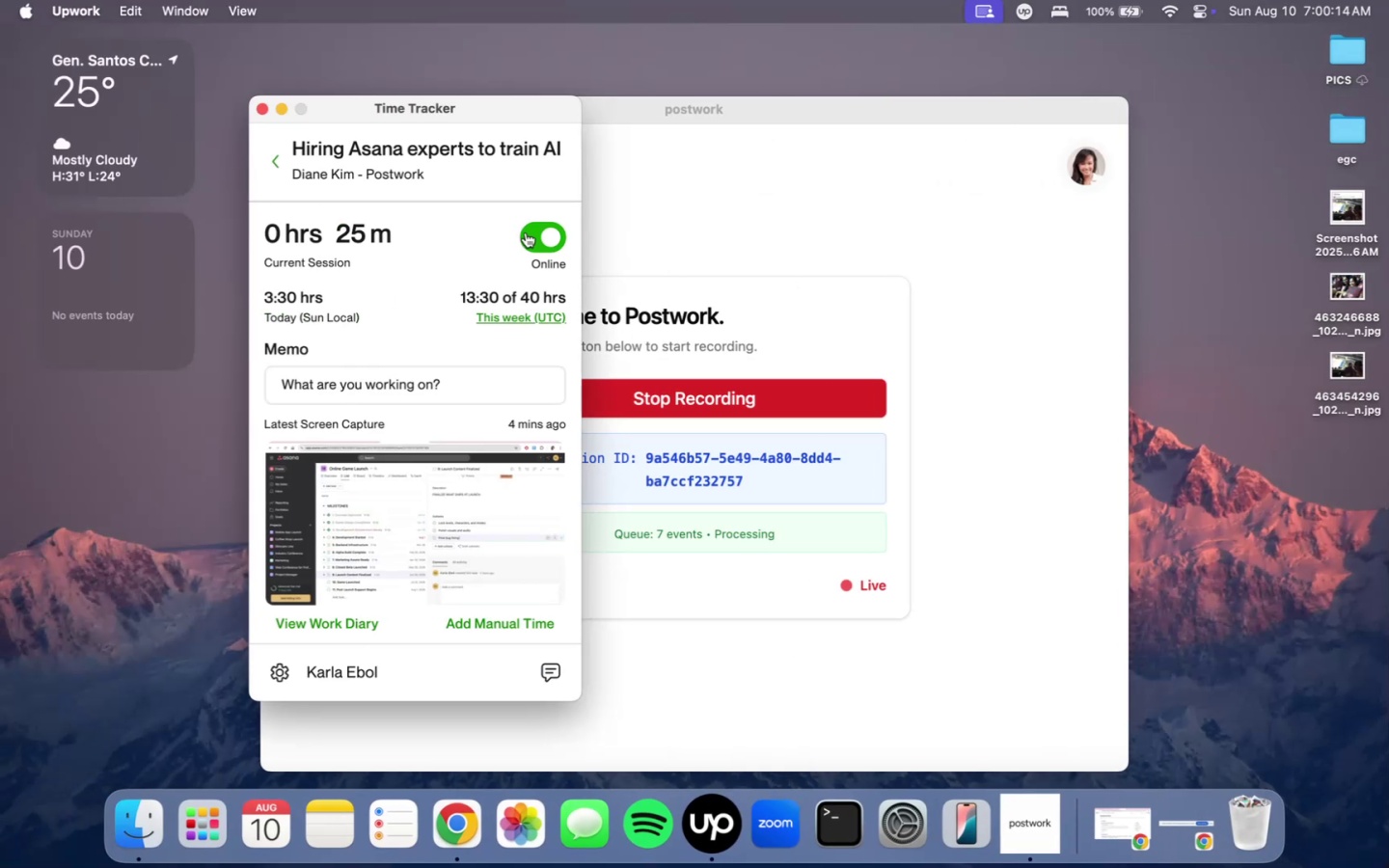 
double_click([539, 176])
 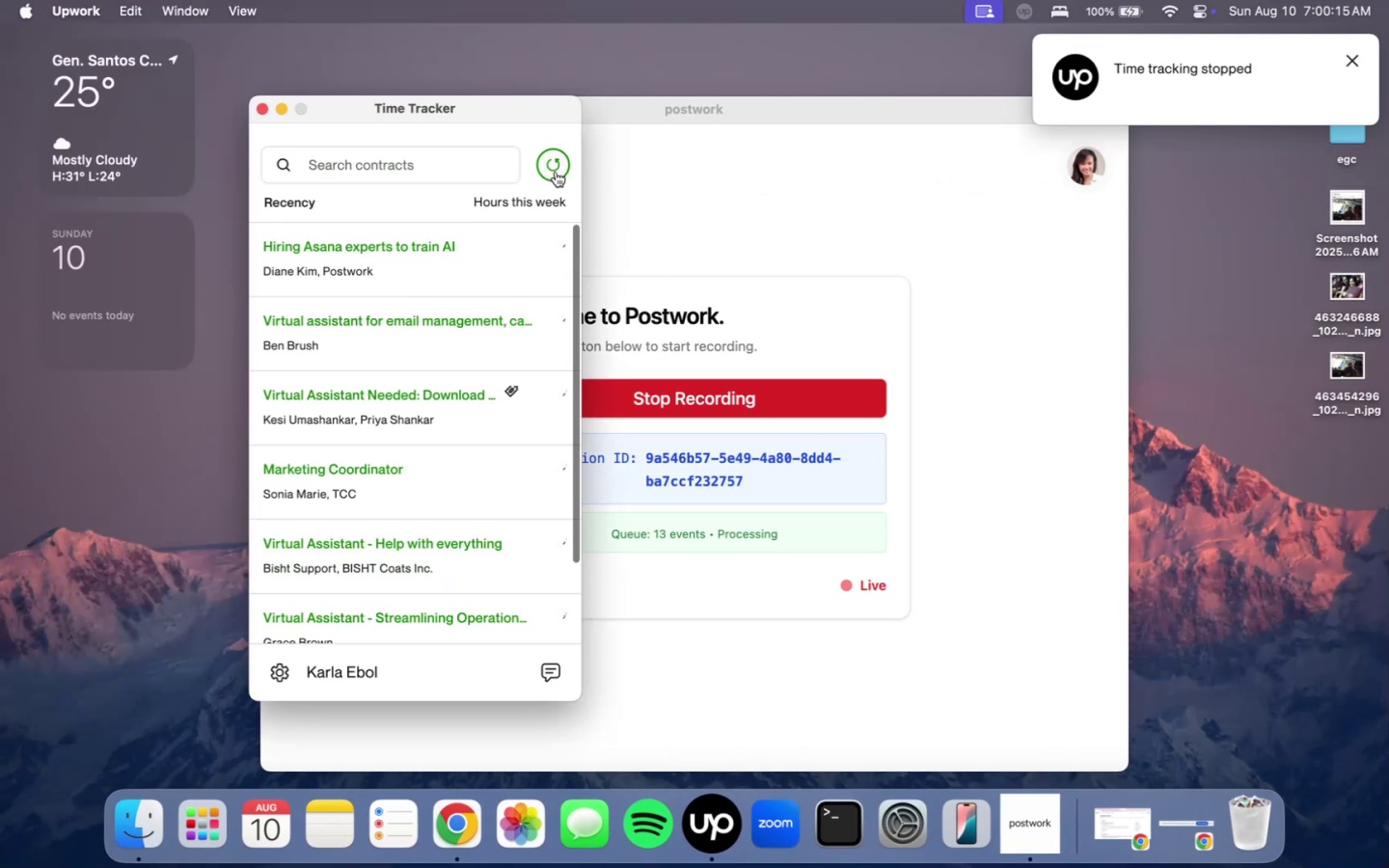 
triple_click([556, 172])
 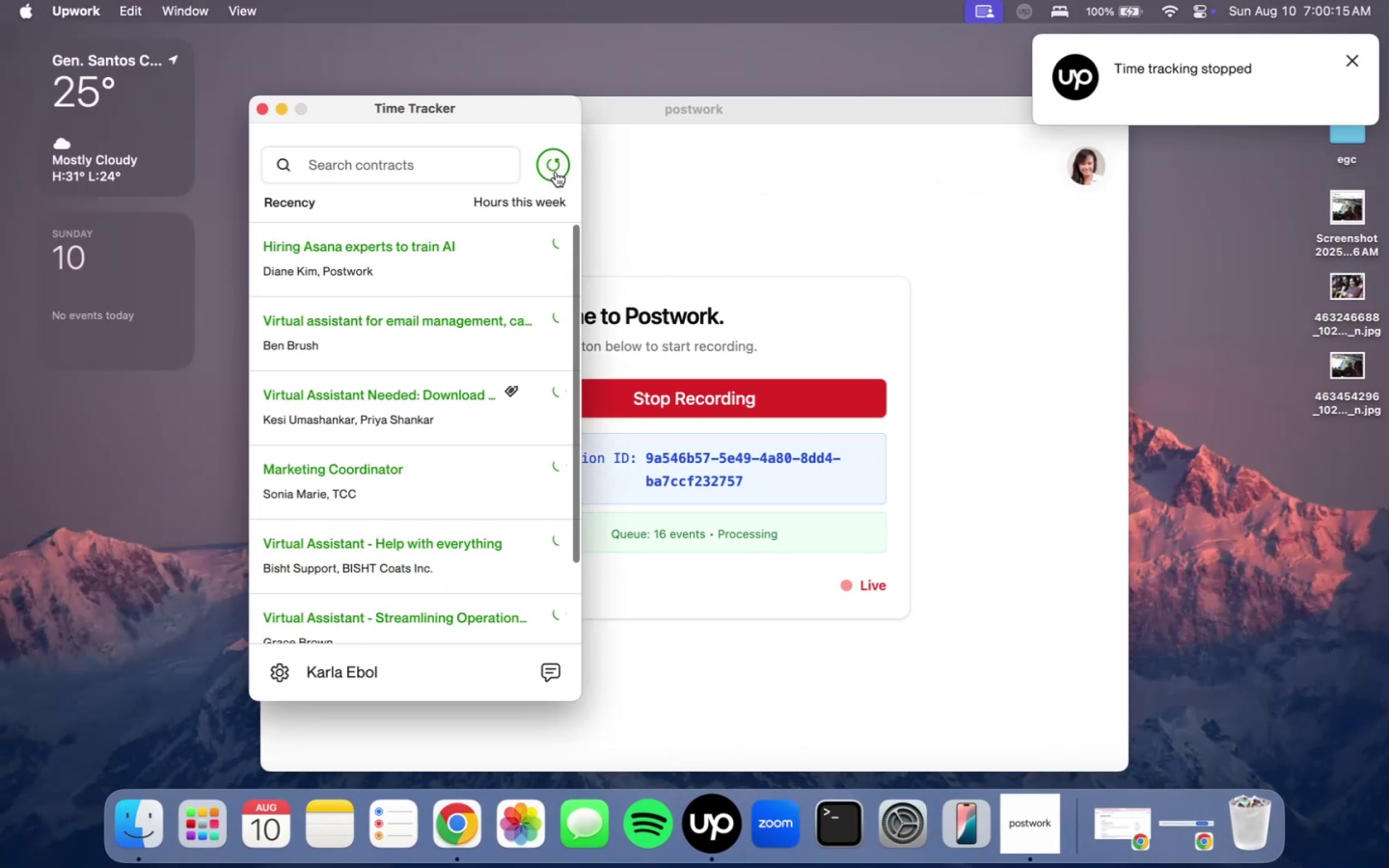 
triple_click([556, 172])
 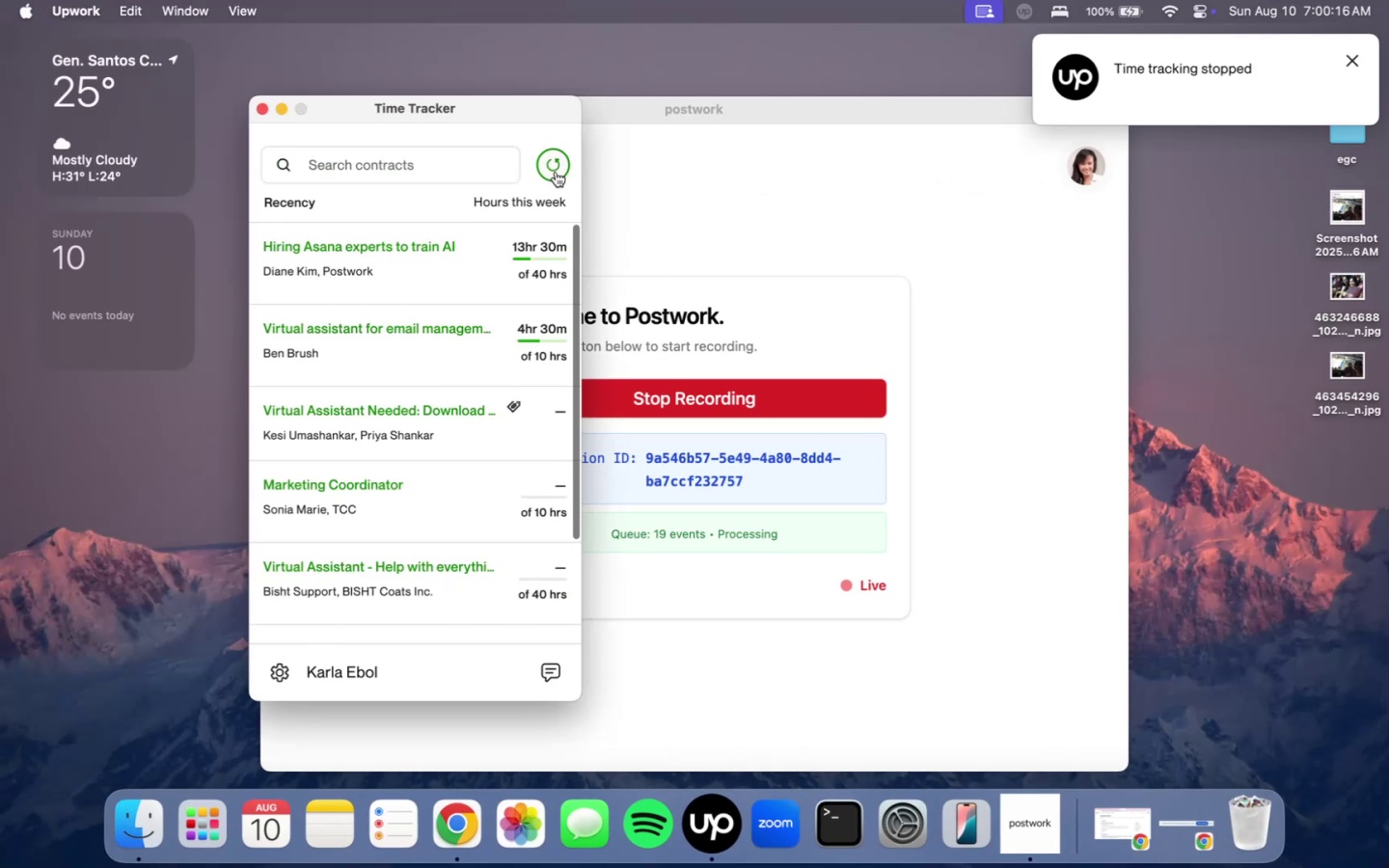 
key(Meta+Q)
 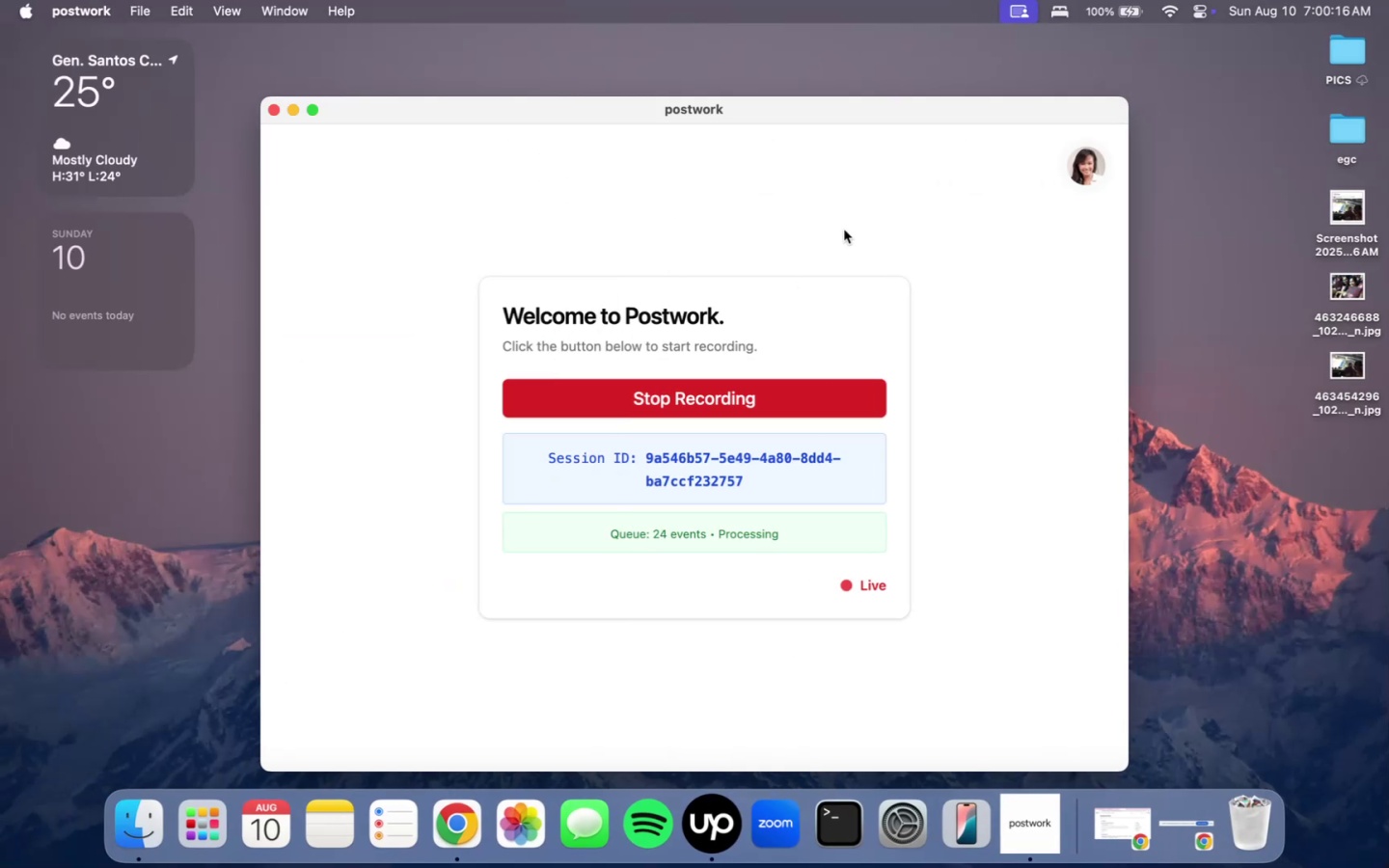 
left_click([844, 230])
 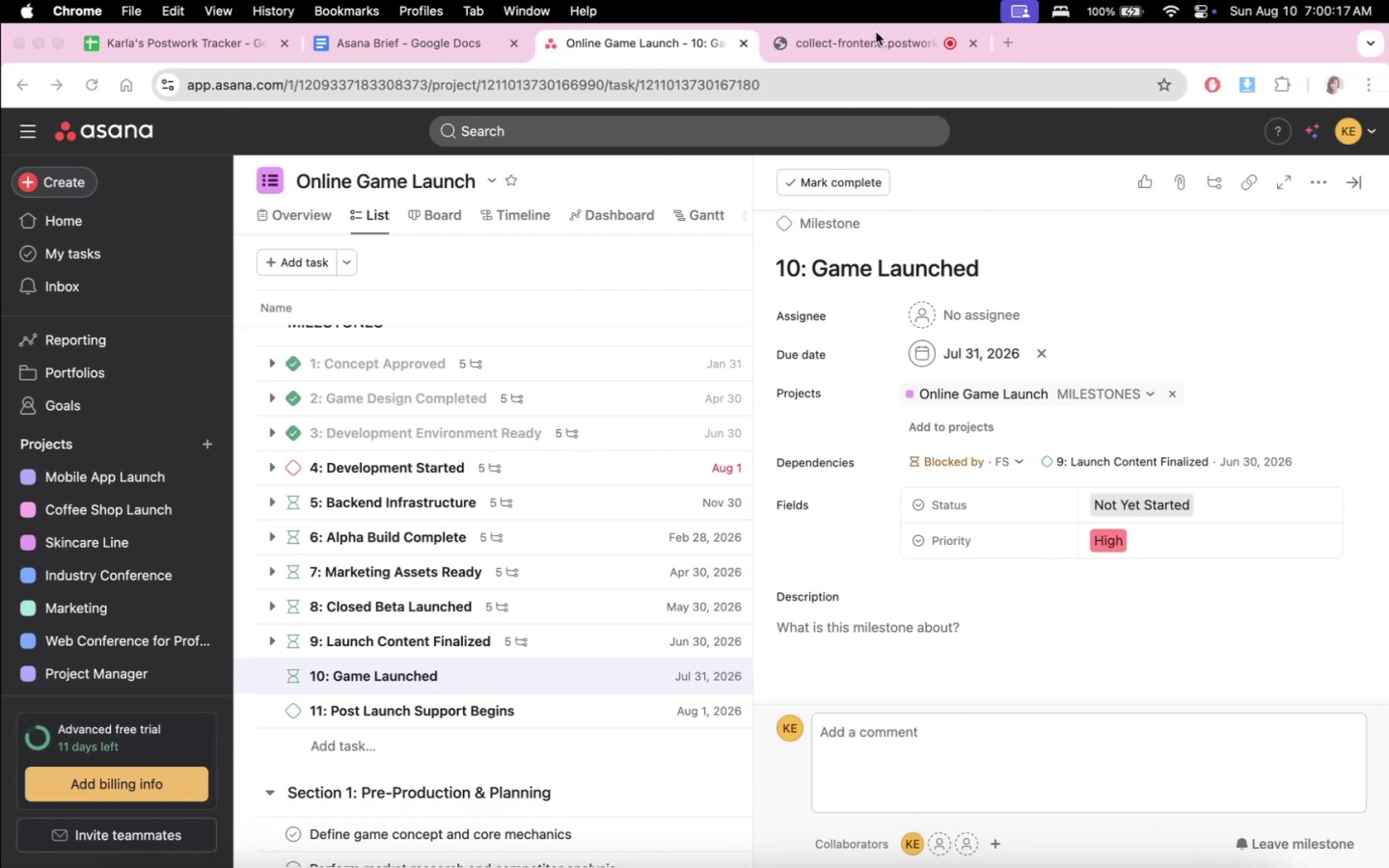 
left_click([863, 25])
 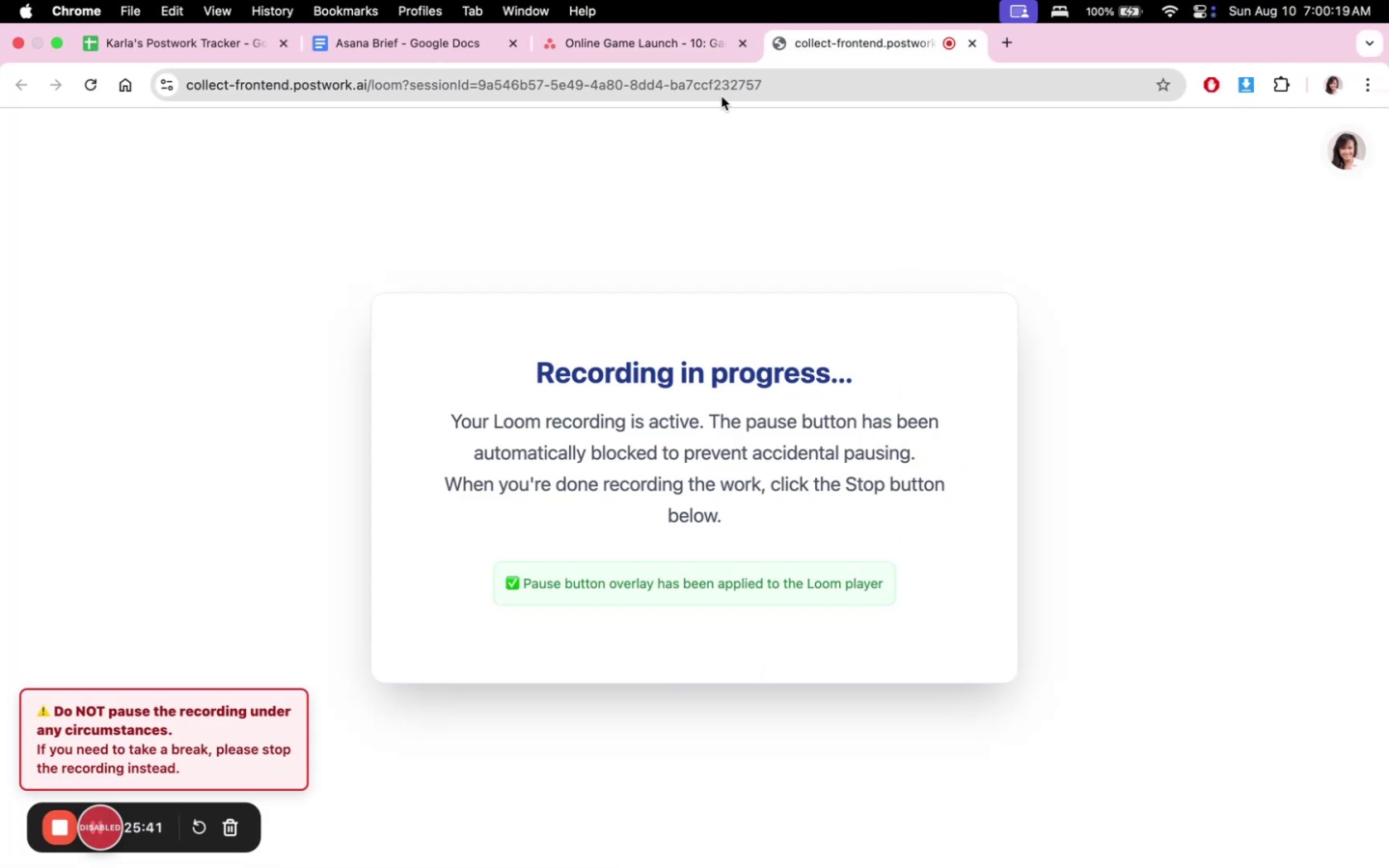 
left_click([673, 58])
 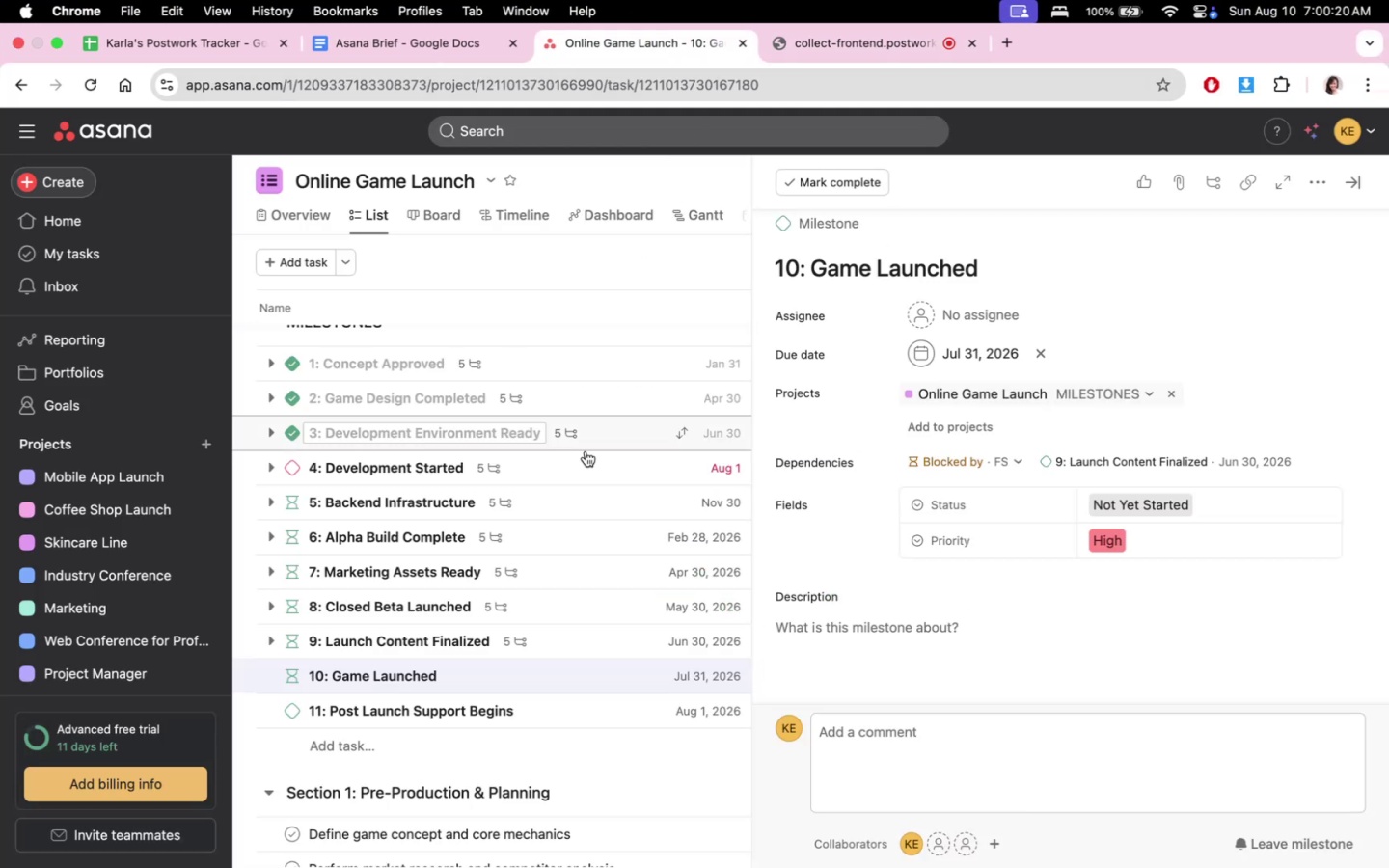 
scroll: coordinate [627, 664], scroll_direction: none, amount: 0.0
 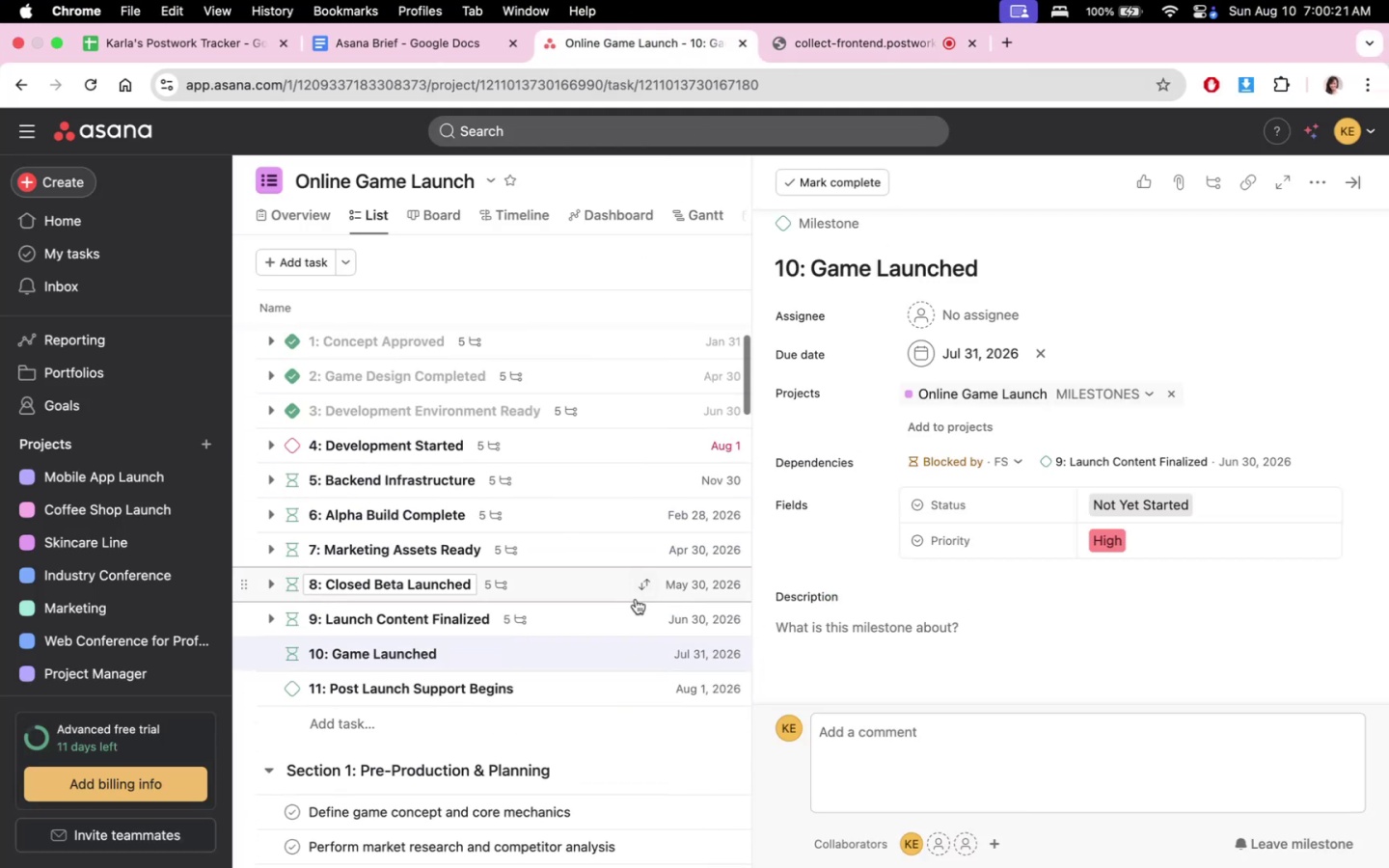 
scroll: coordinate [638, 596], scroll_direction: up, amount: 3.0
 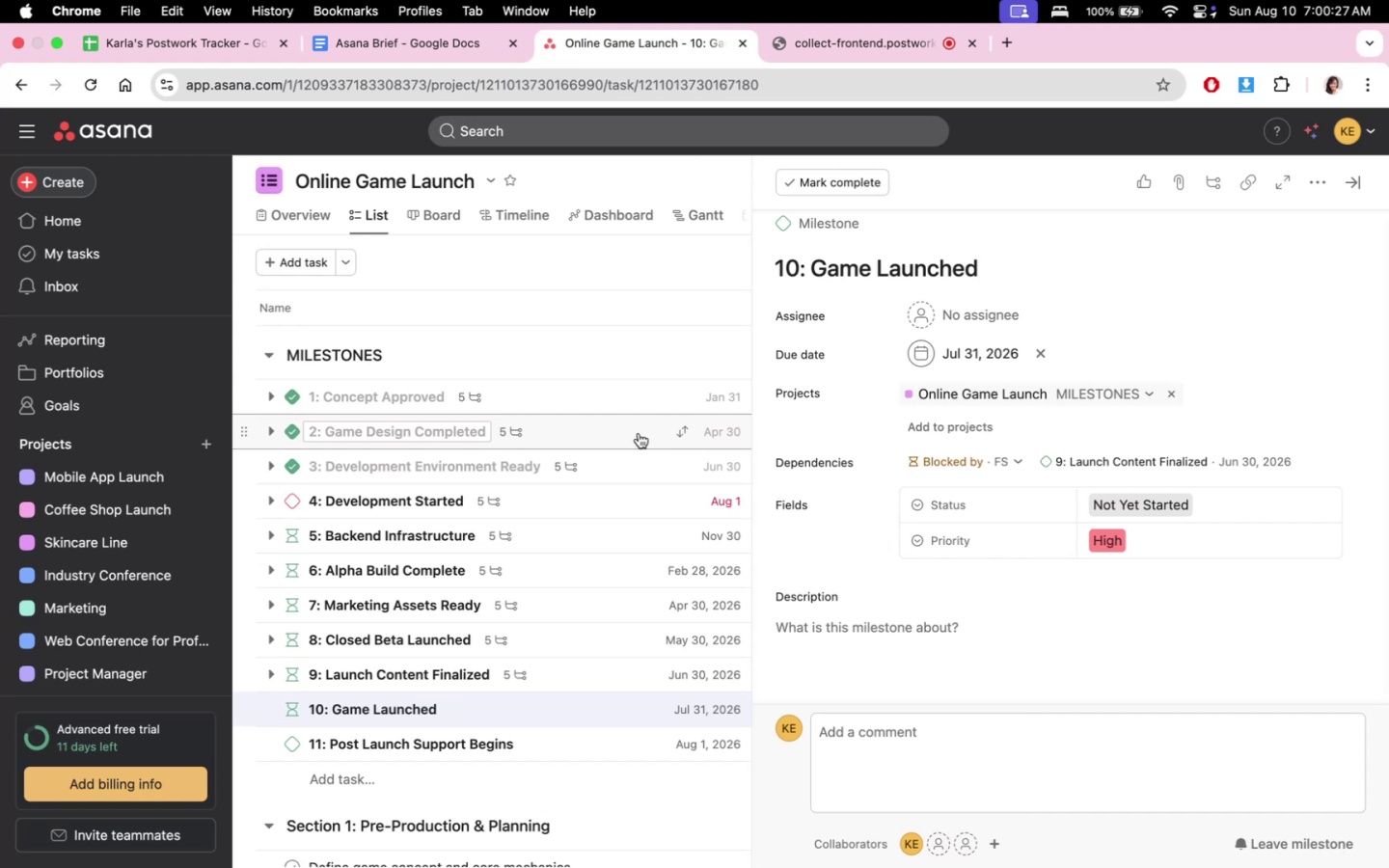 
wait(7.96)
 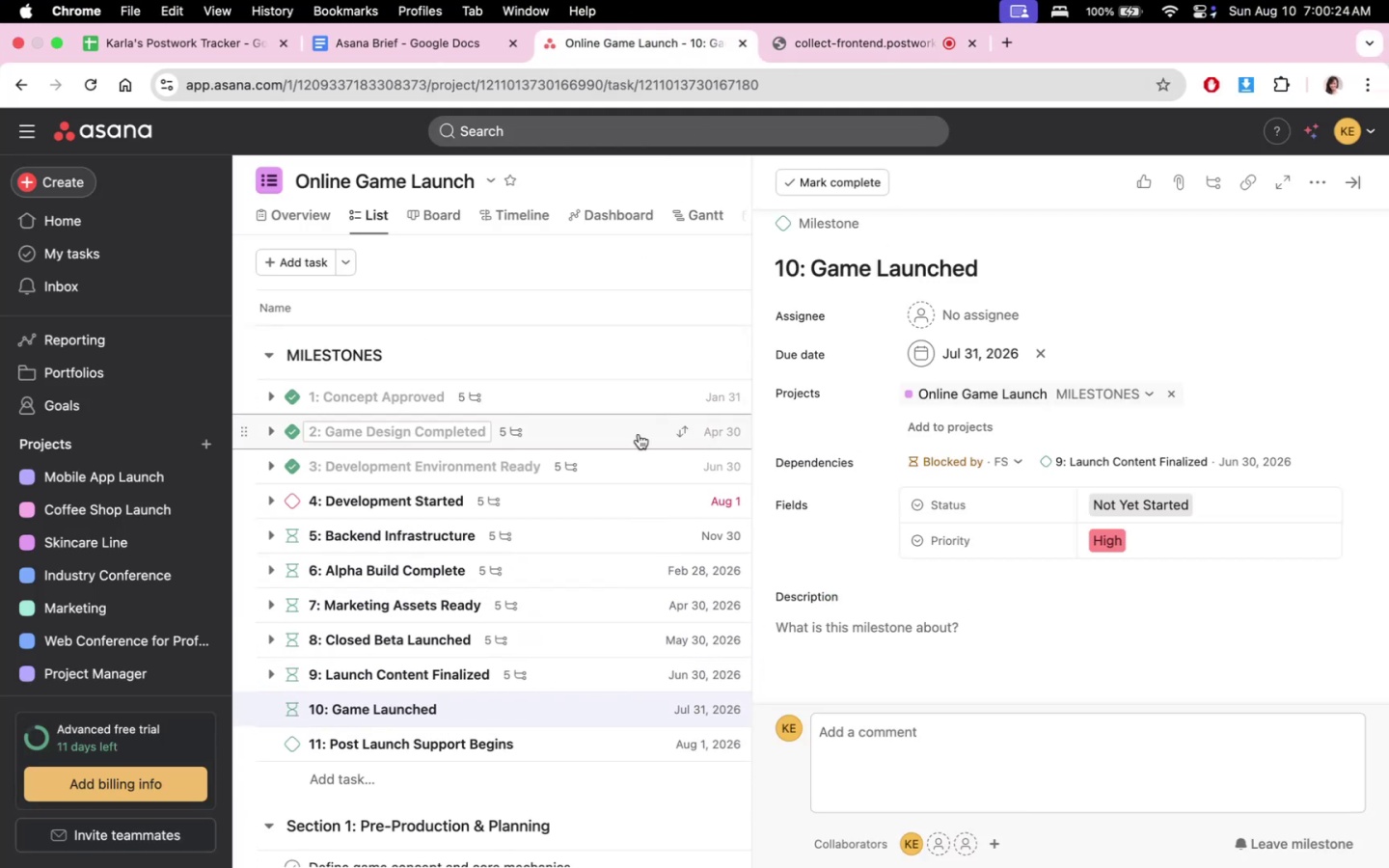 
scroll: coordinate [719, 447], scroll_direction: none, amount: 0.0
 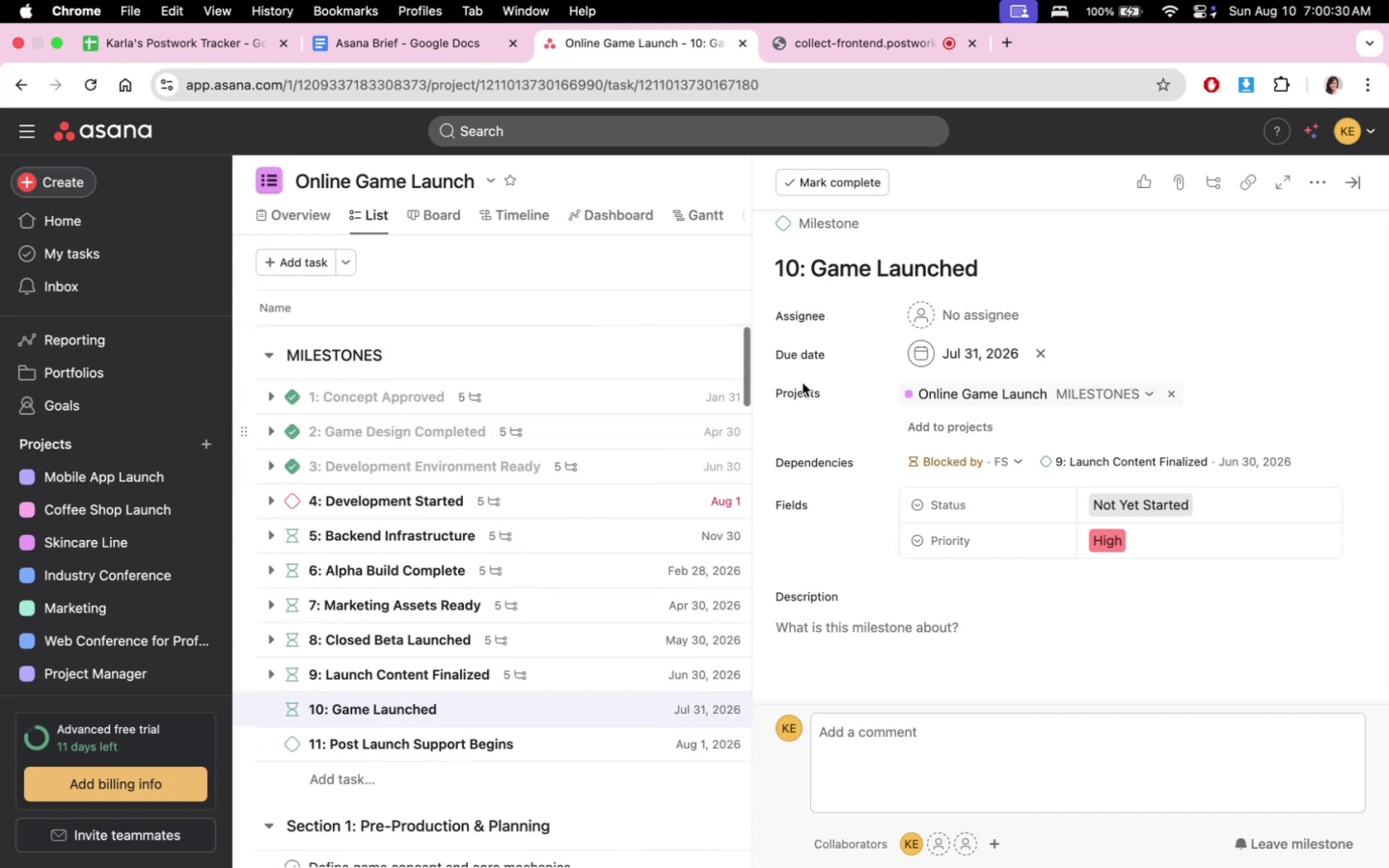 
mouse_move([897, 303])
 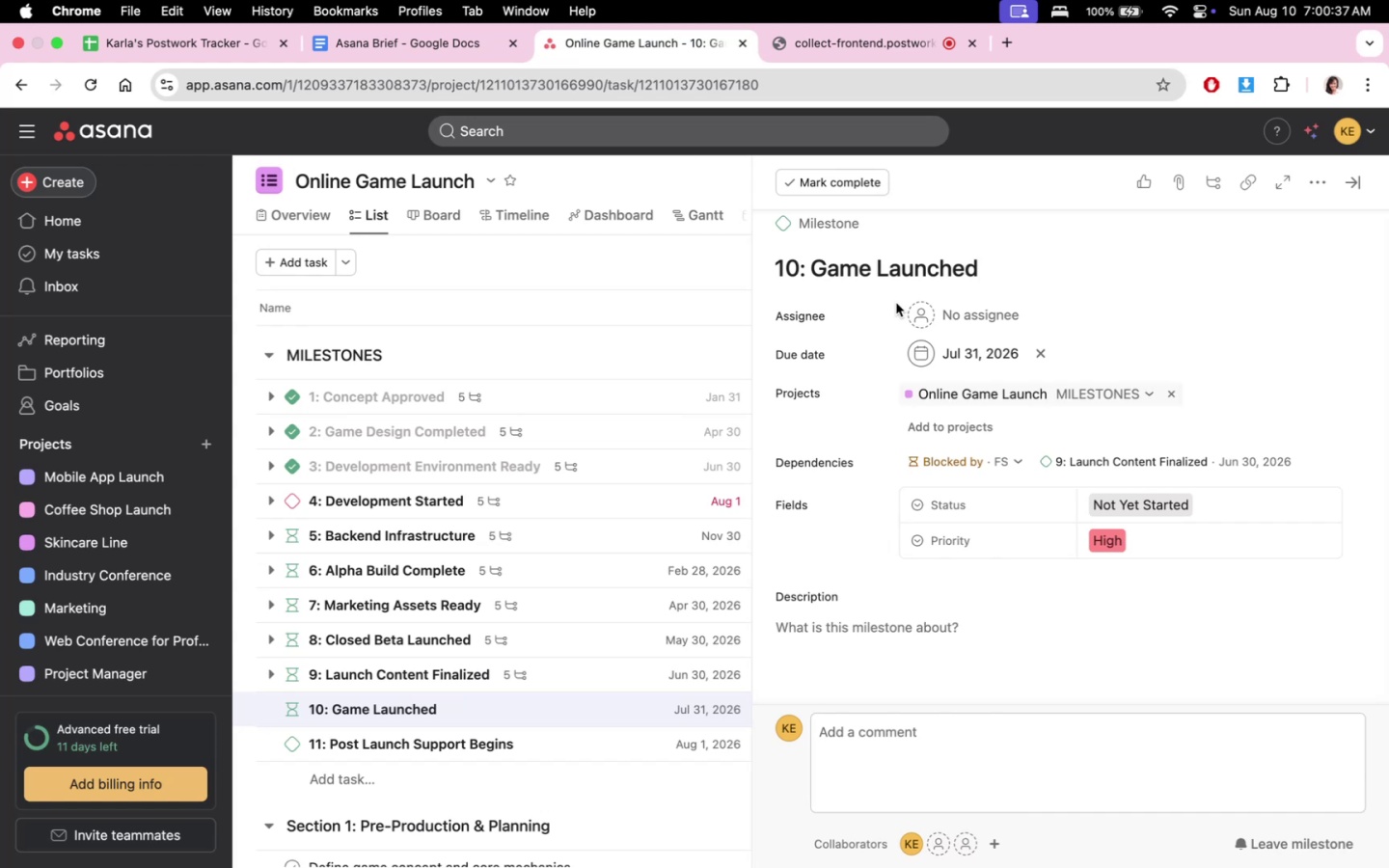 
wait(8.91)
 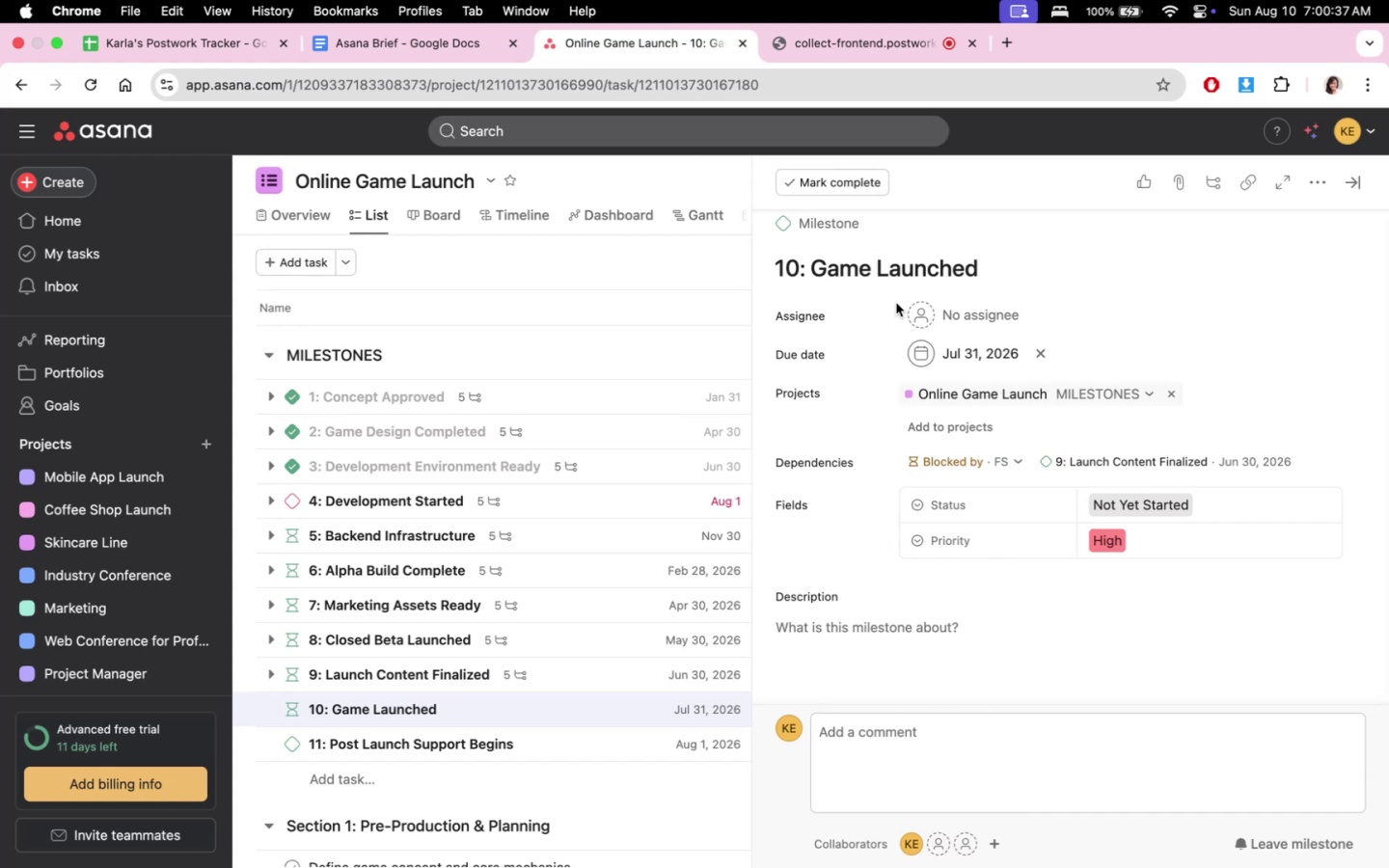 
scroll: coordinate [862, 257], scroll_direction: up, amount: 4.0
 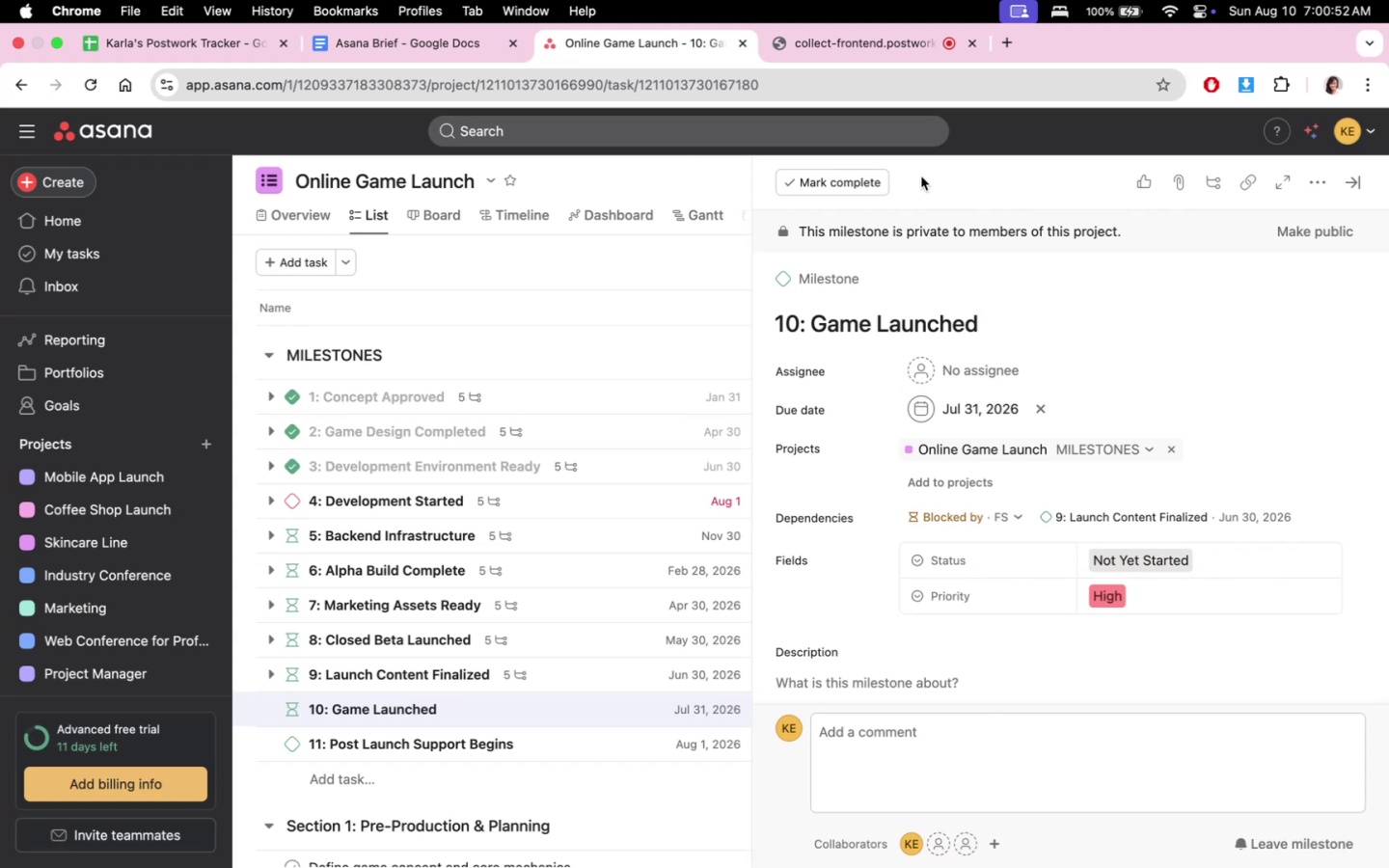 
wait(13.33)
 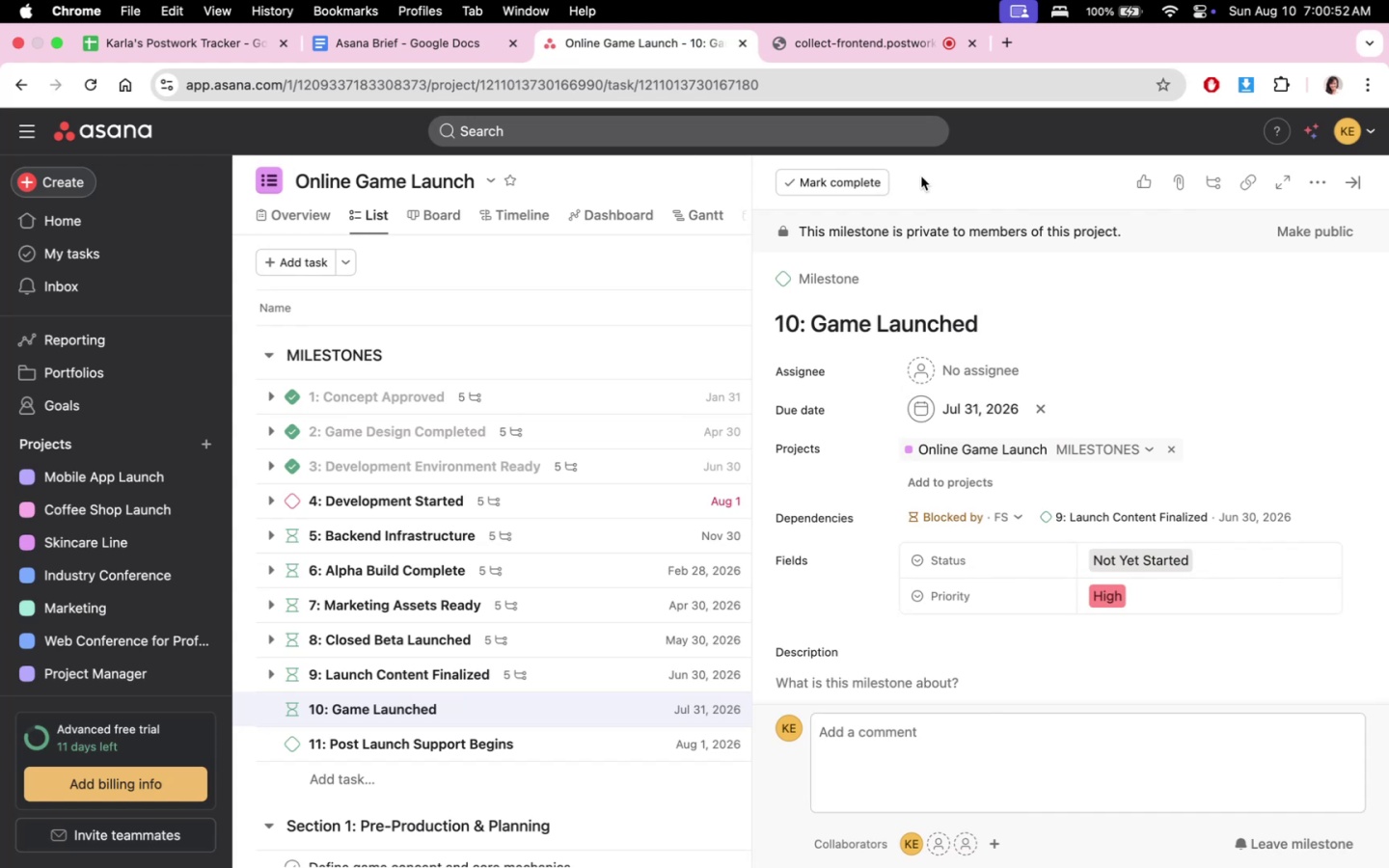 
scroll: coordinate [697, 377], scroll_direction: up, amount: 8.0
 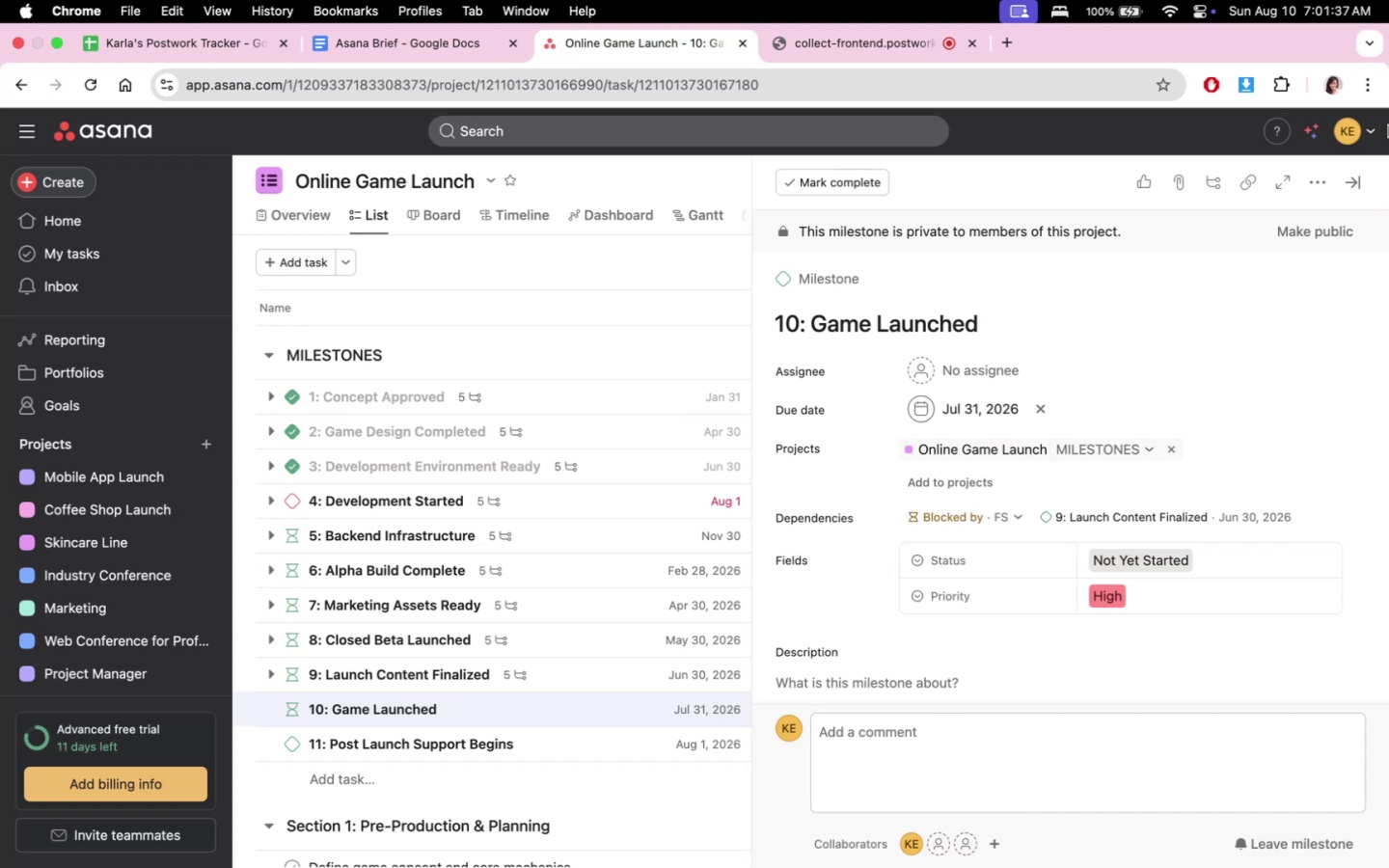 
wait(41.15)
 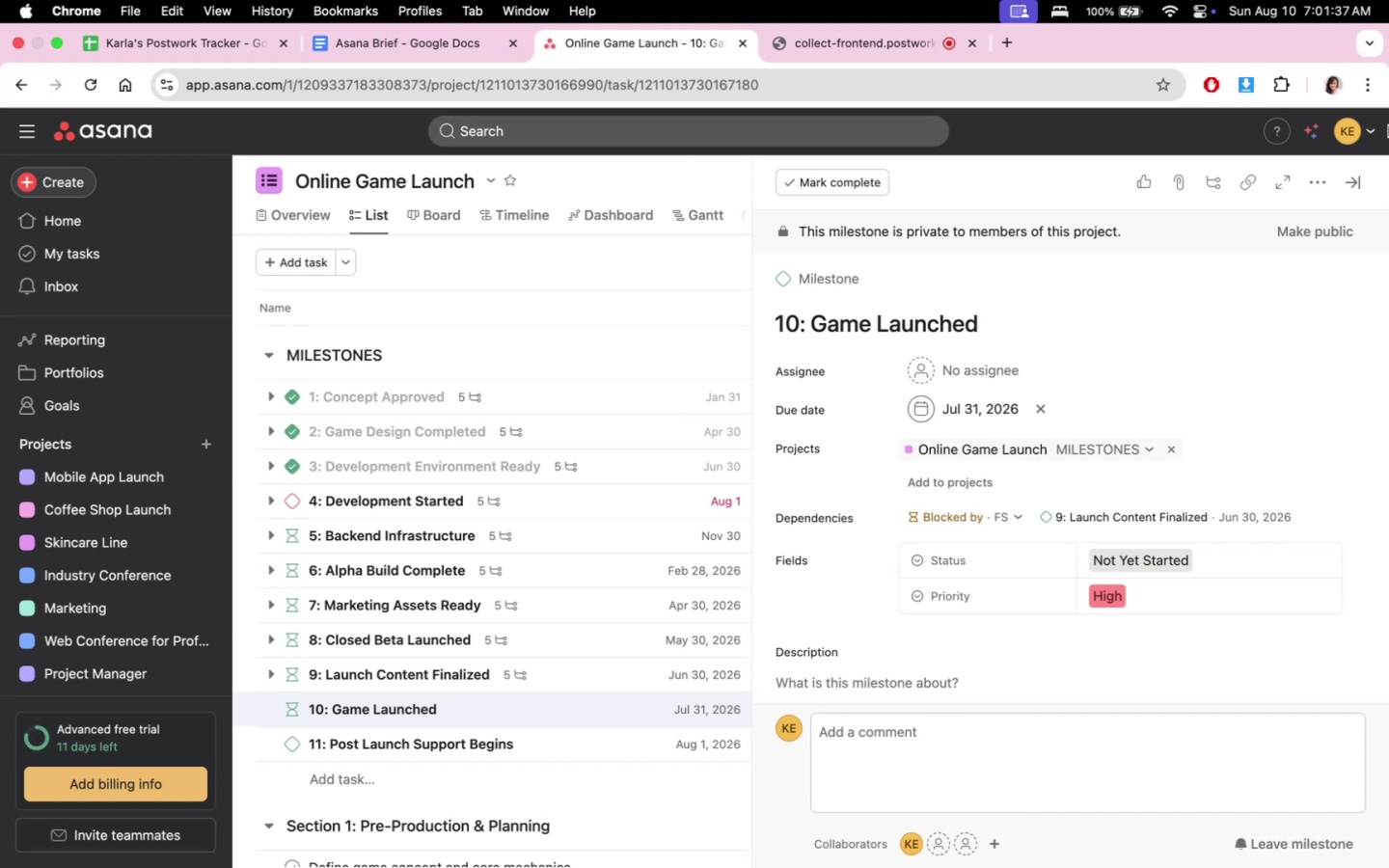 
scroll: coordinate [1375, 247], scroll_direction: up, amount: 1.0
 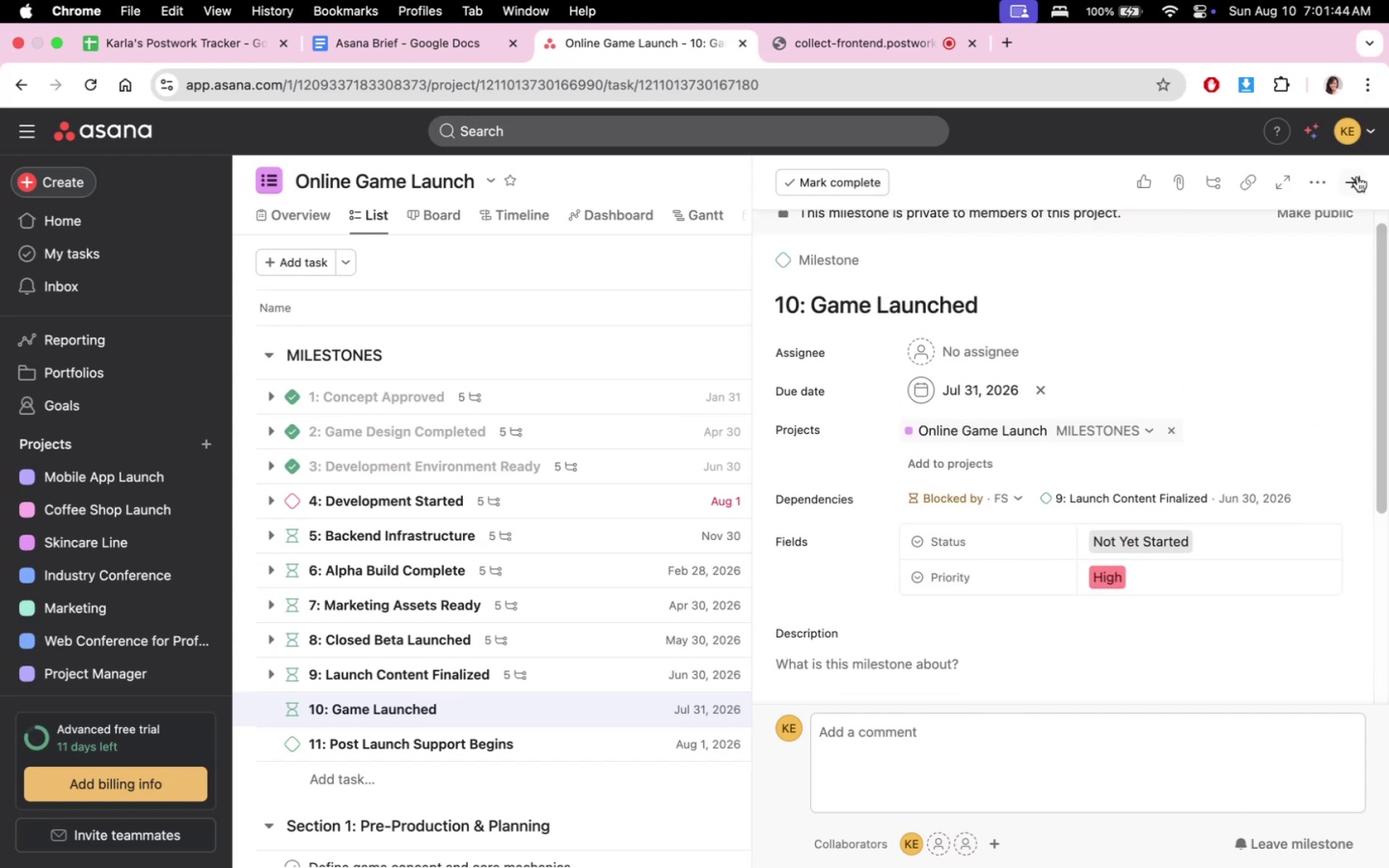 
left_click([1357, 176])
 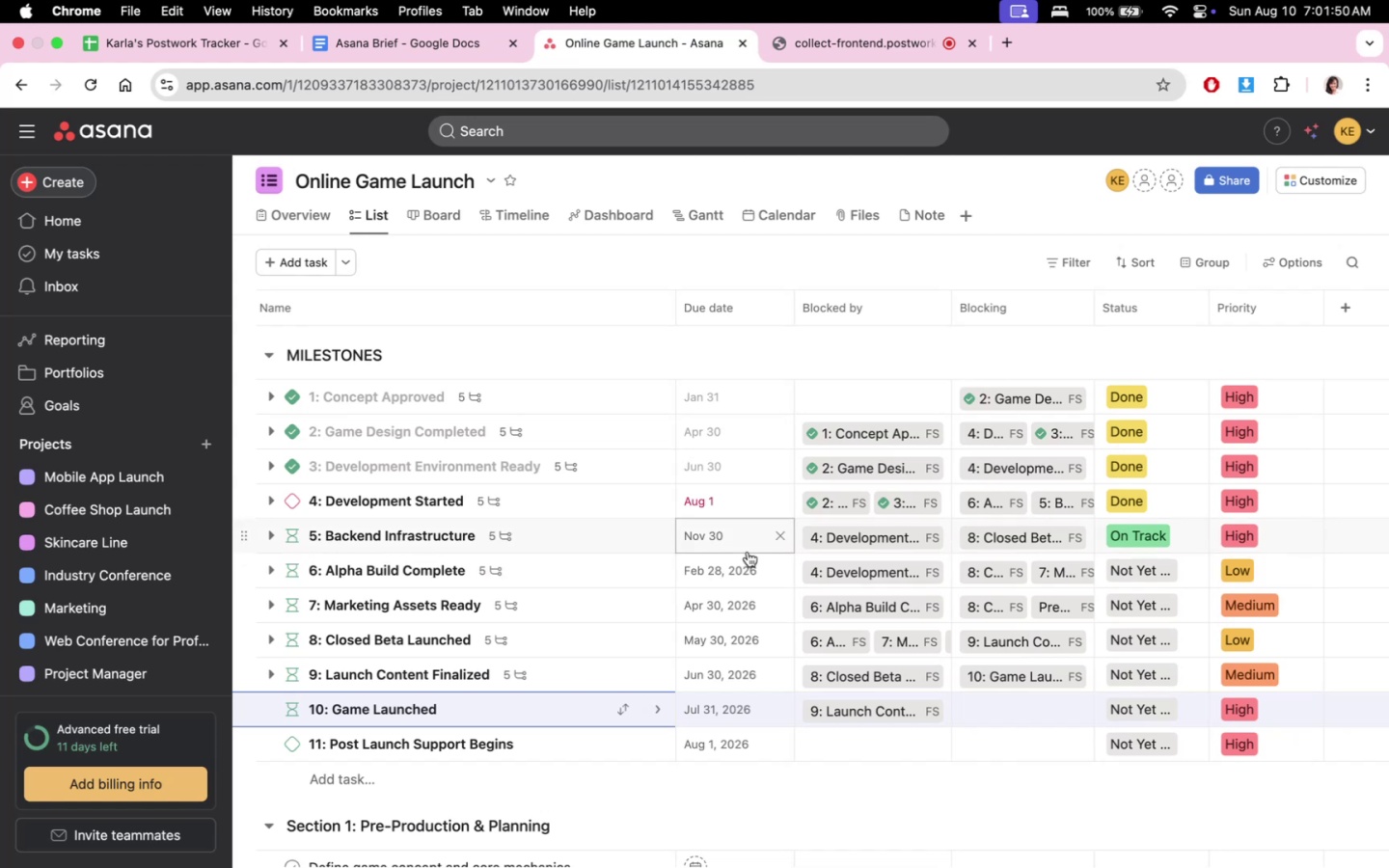 
wait(11.34)
 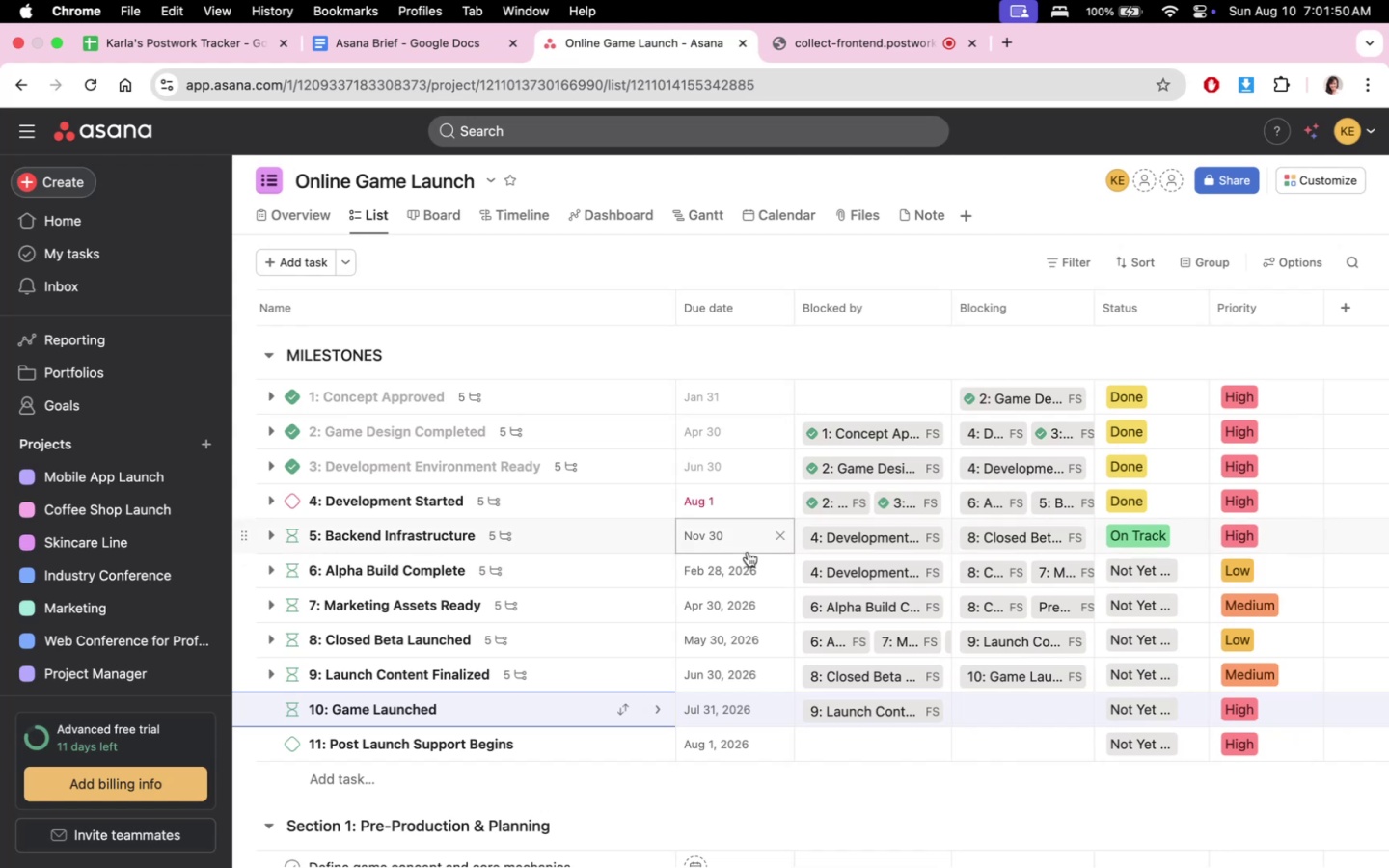 
left_click([846, 49])
 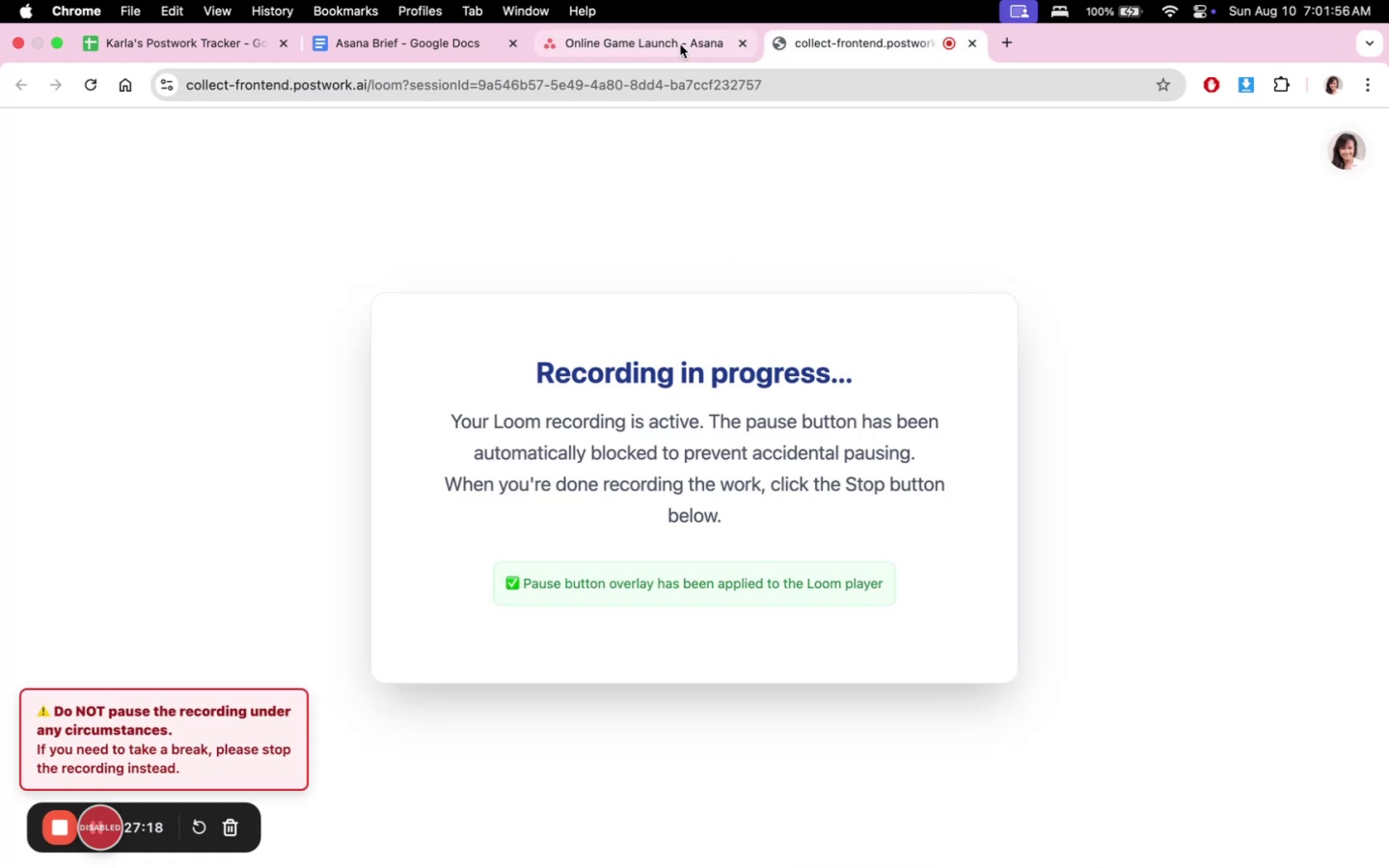 
double_click([677, 44])
 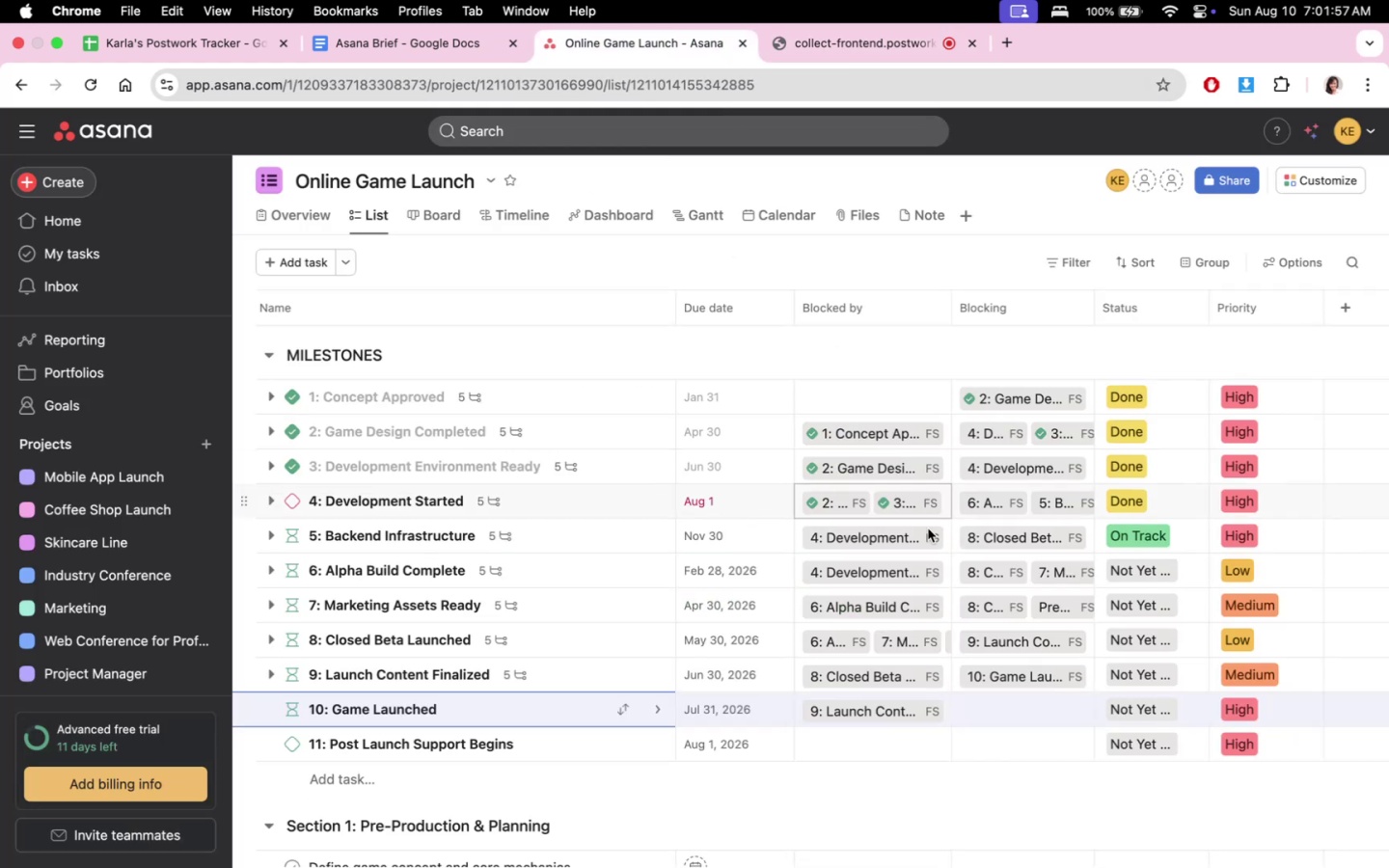 
mouse_move([771, 665])
 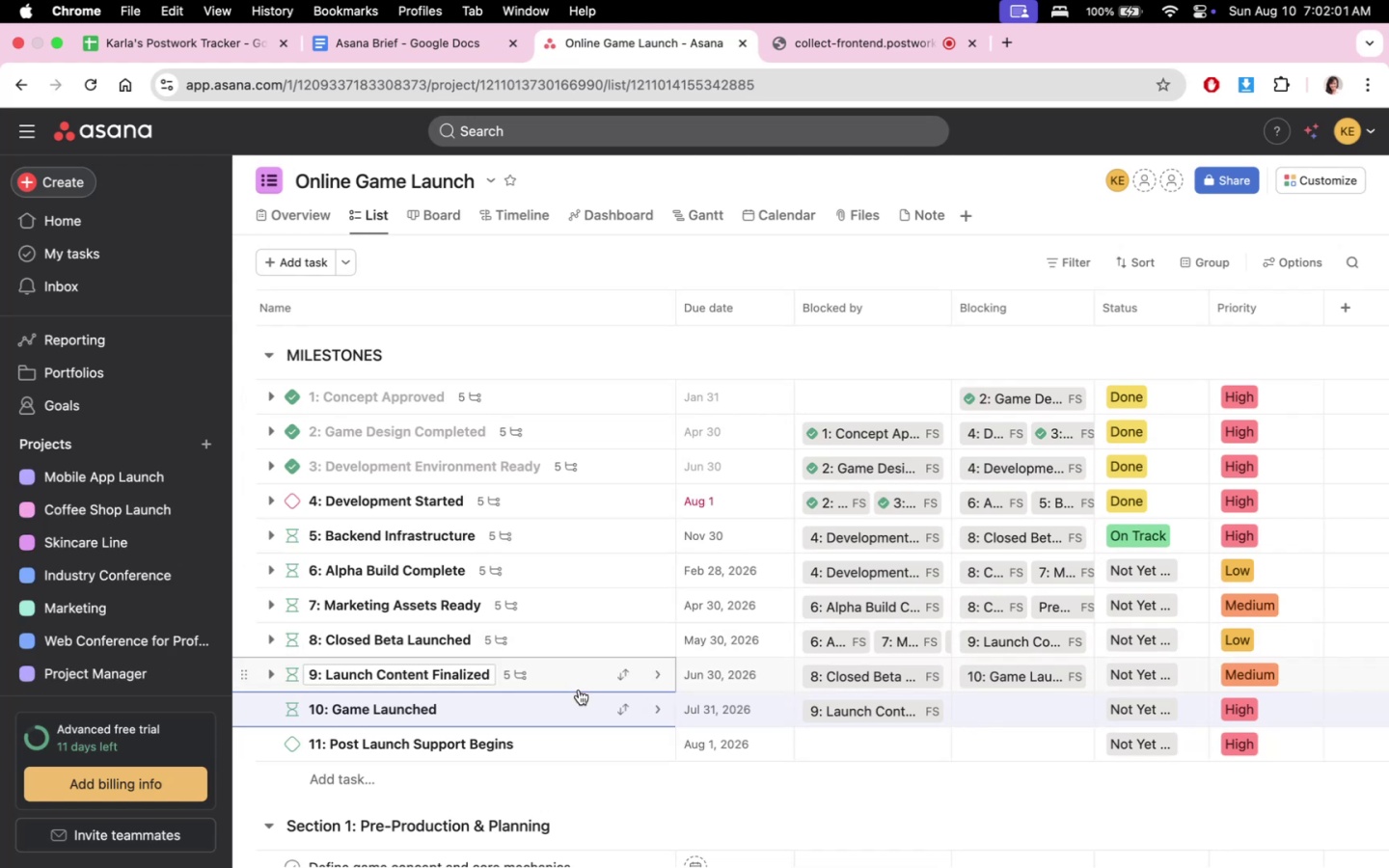 
left_click([577, 702])
 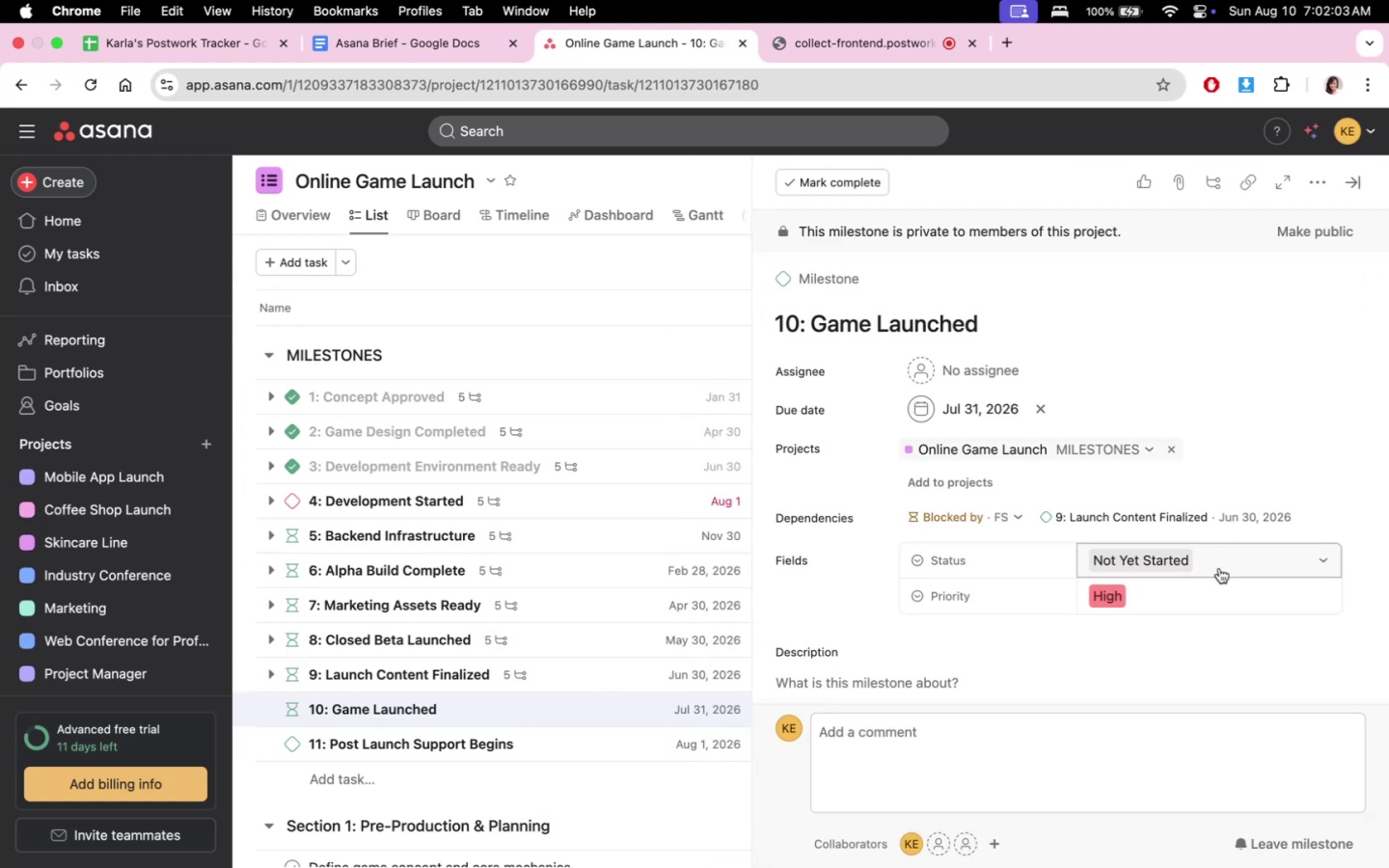 
scroll: coordinate [1189, 665], scroll_direction: down, amount: 5.0
 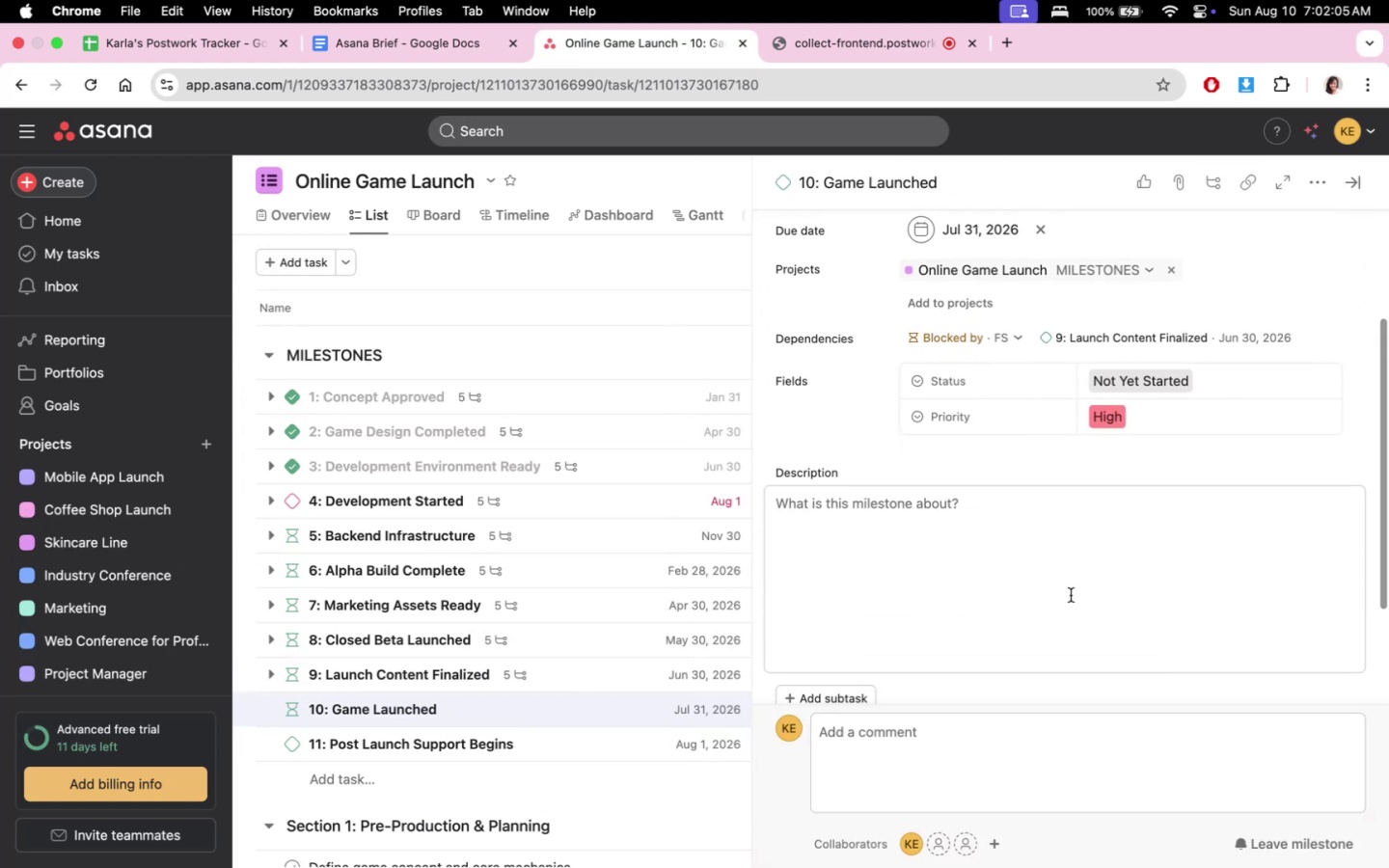 
left_click([1071, 595])
 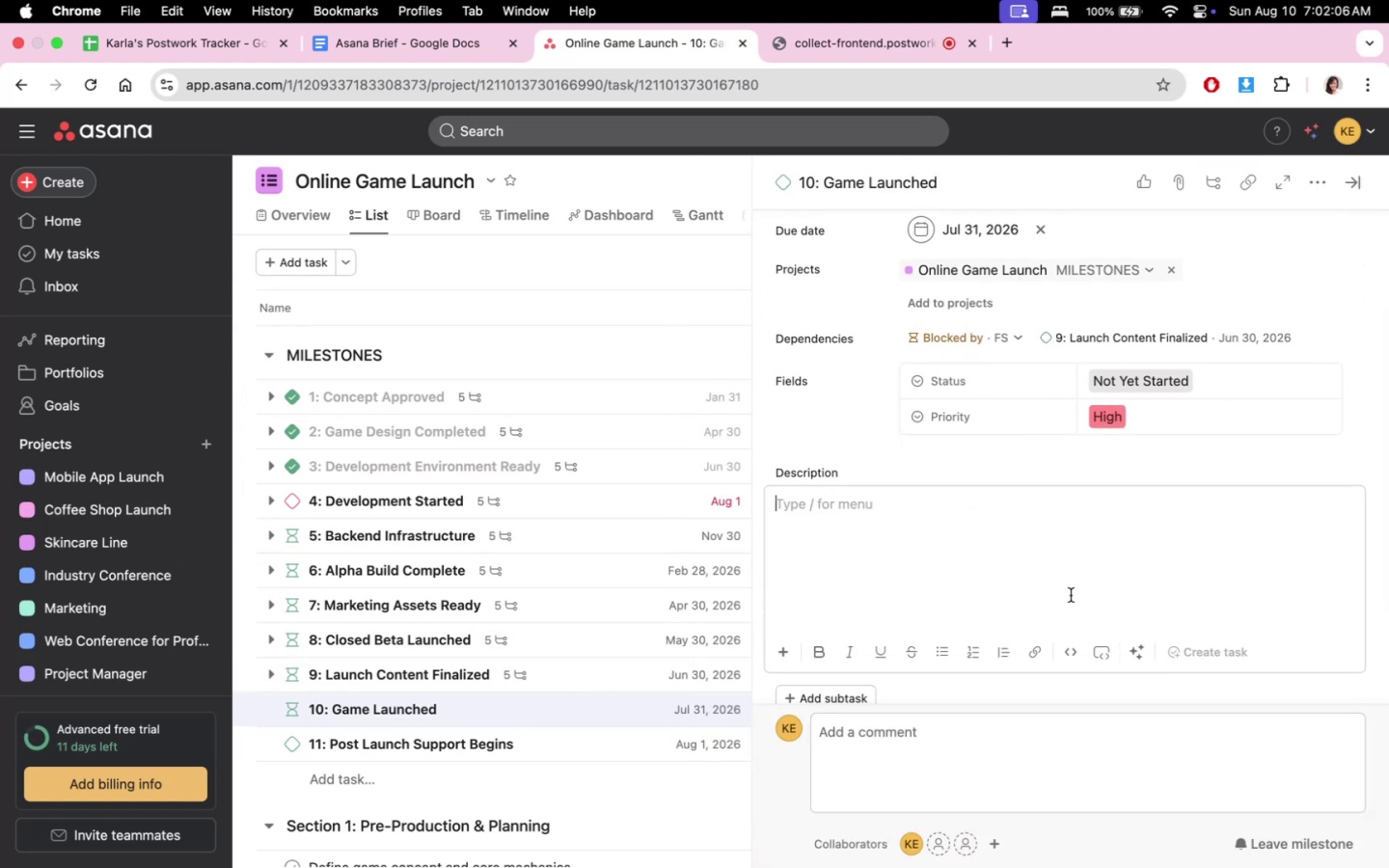 
type(GAME LIVE ON PL)
key(Backspace)
type(AT)
key(Backspace)
key(Backspace)
type(LATFORMS)
 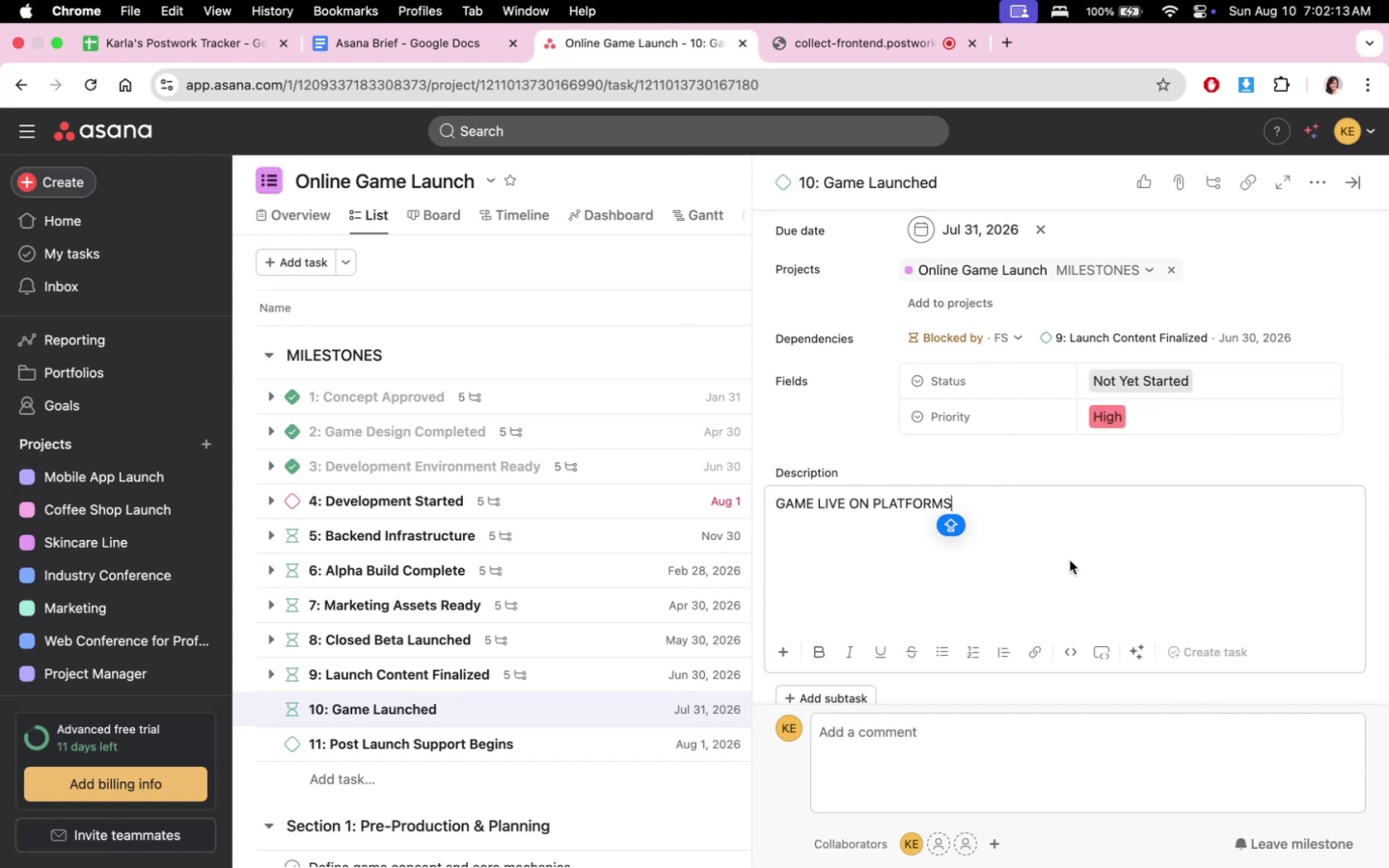 
left_click([1052, 477])
 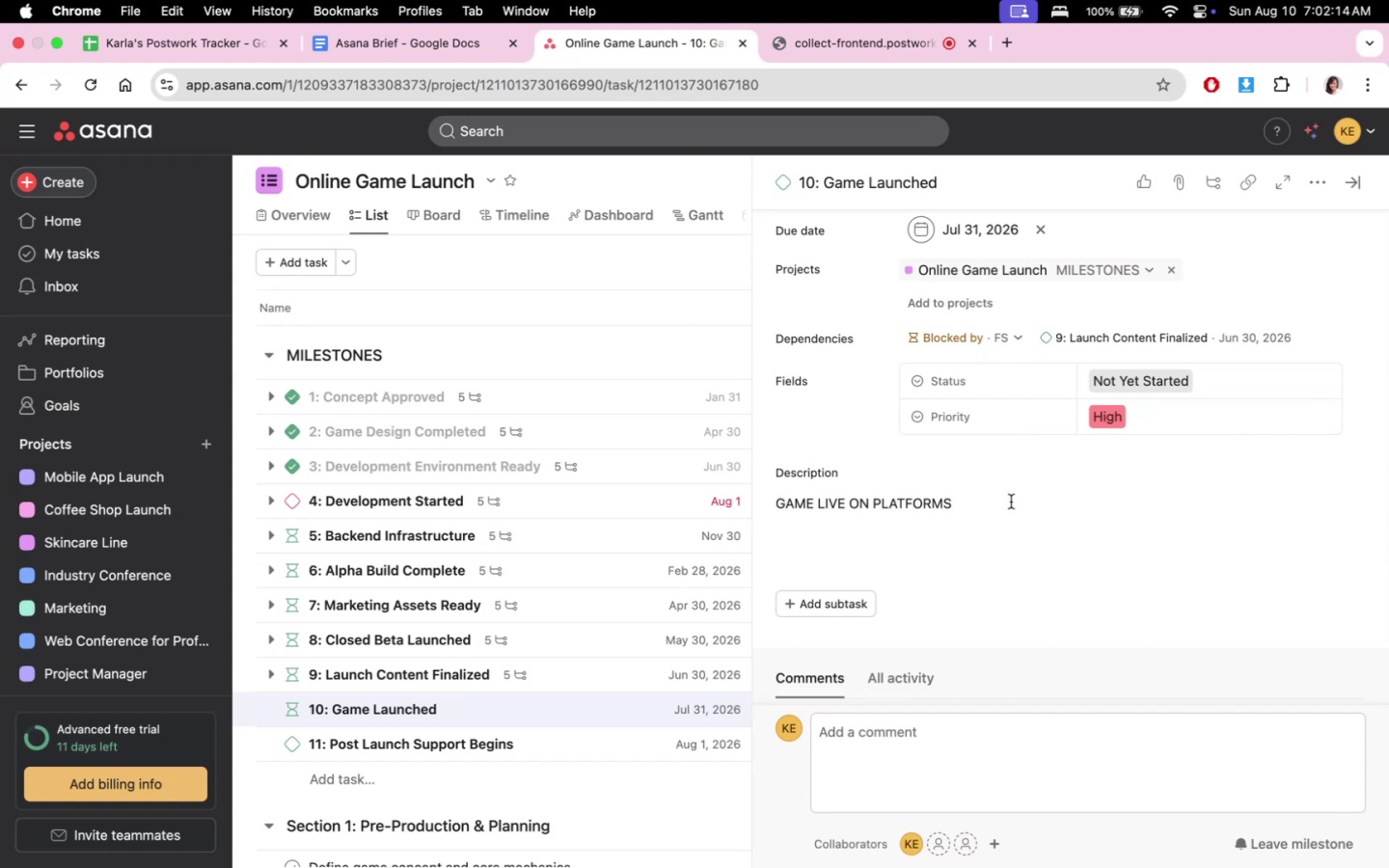 
scroll: coordinate [980, 525], scroll_direction: down, amount: 1.0
 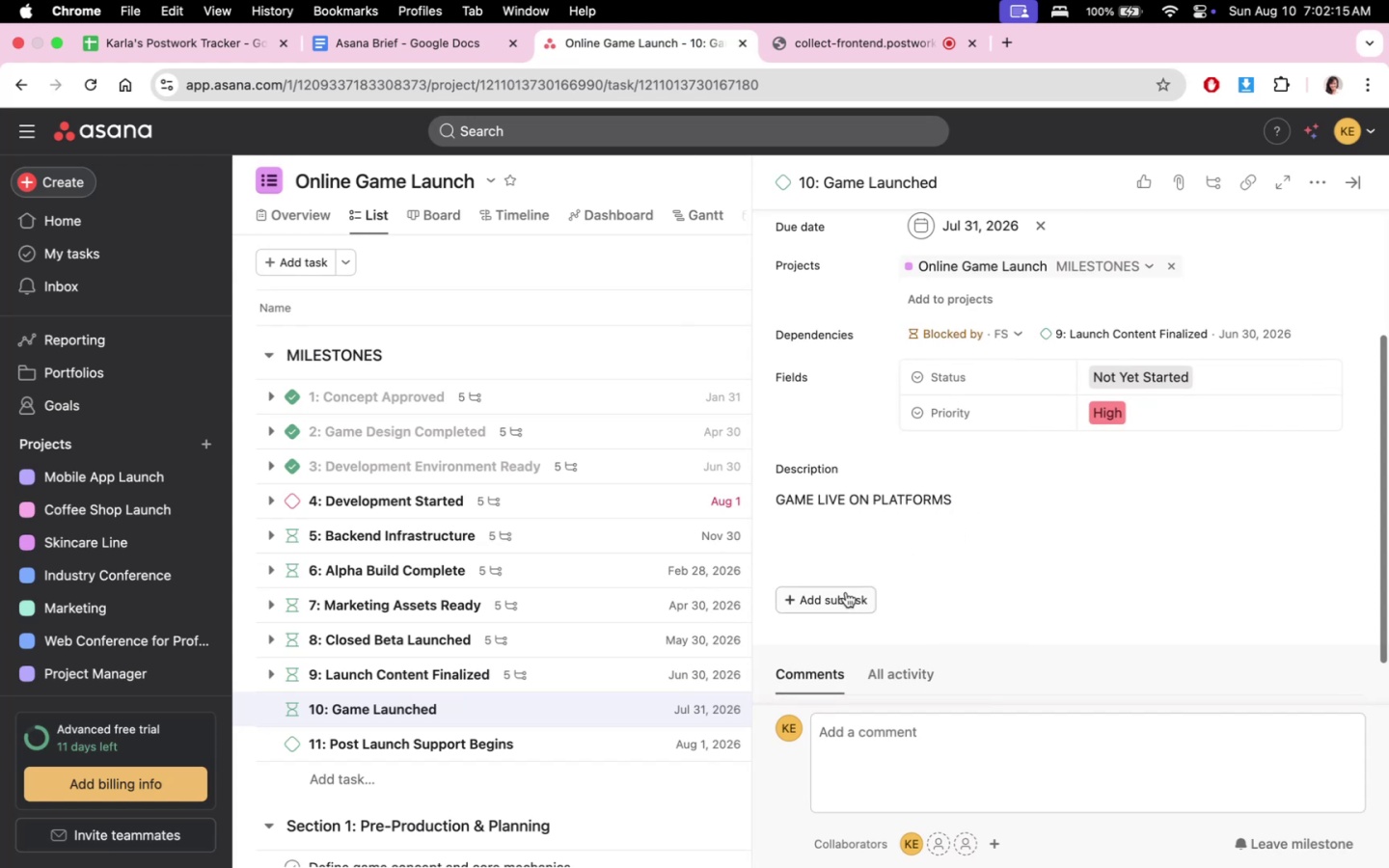 
left_click([846, 593])
 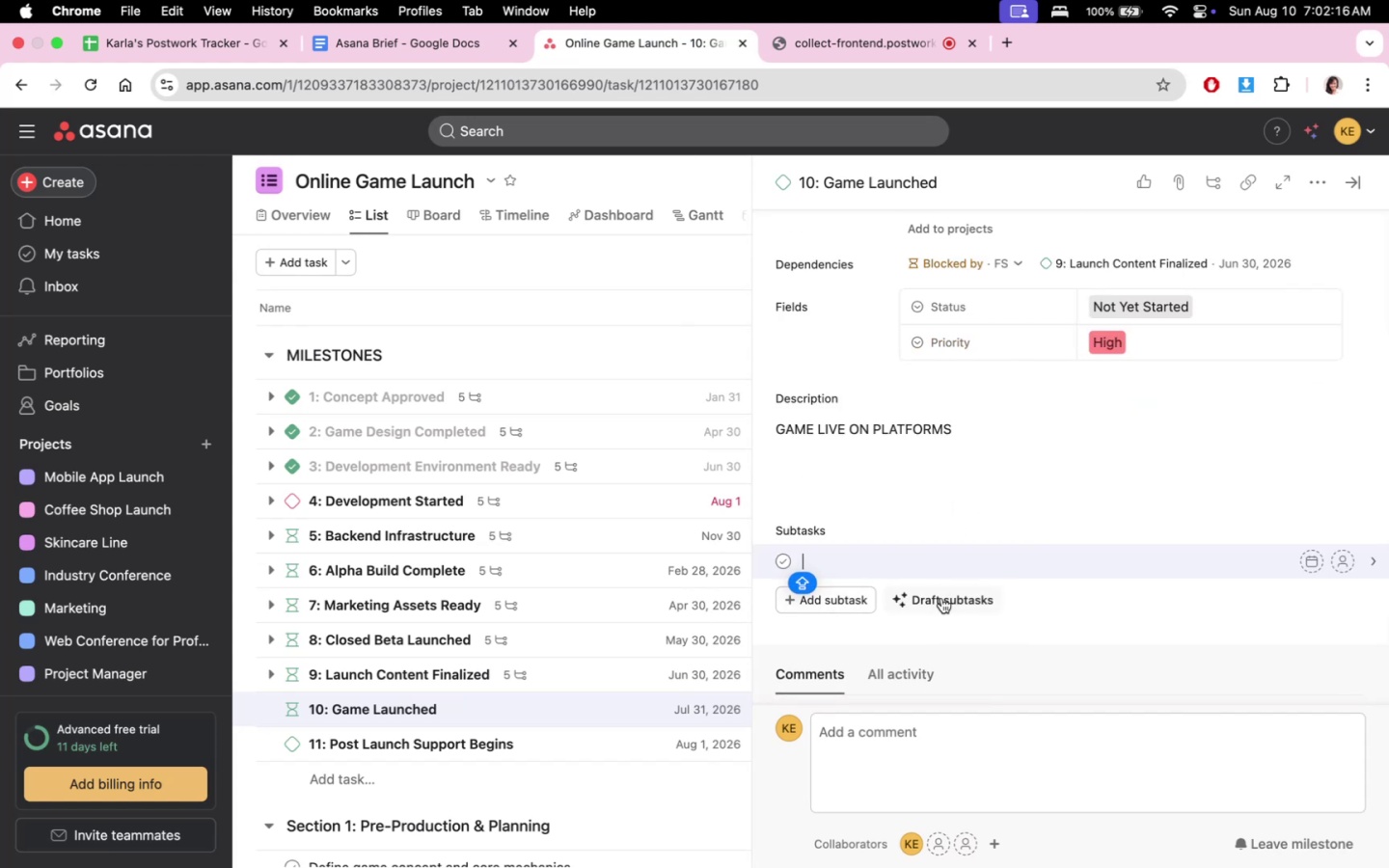 
type(Upload game to pal)
key(Backspace)
key(Backspace)
type(latforms)
key(Backspace)
type((s))
 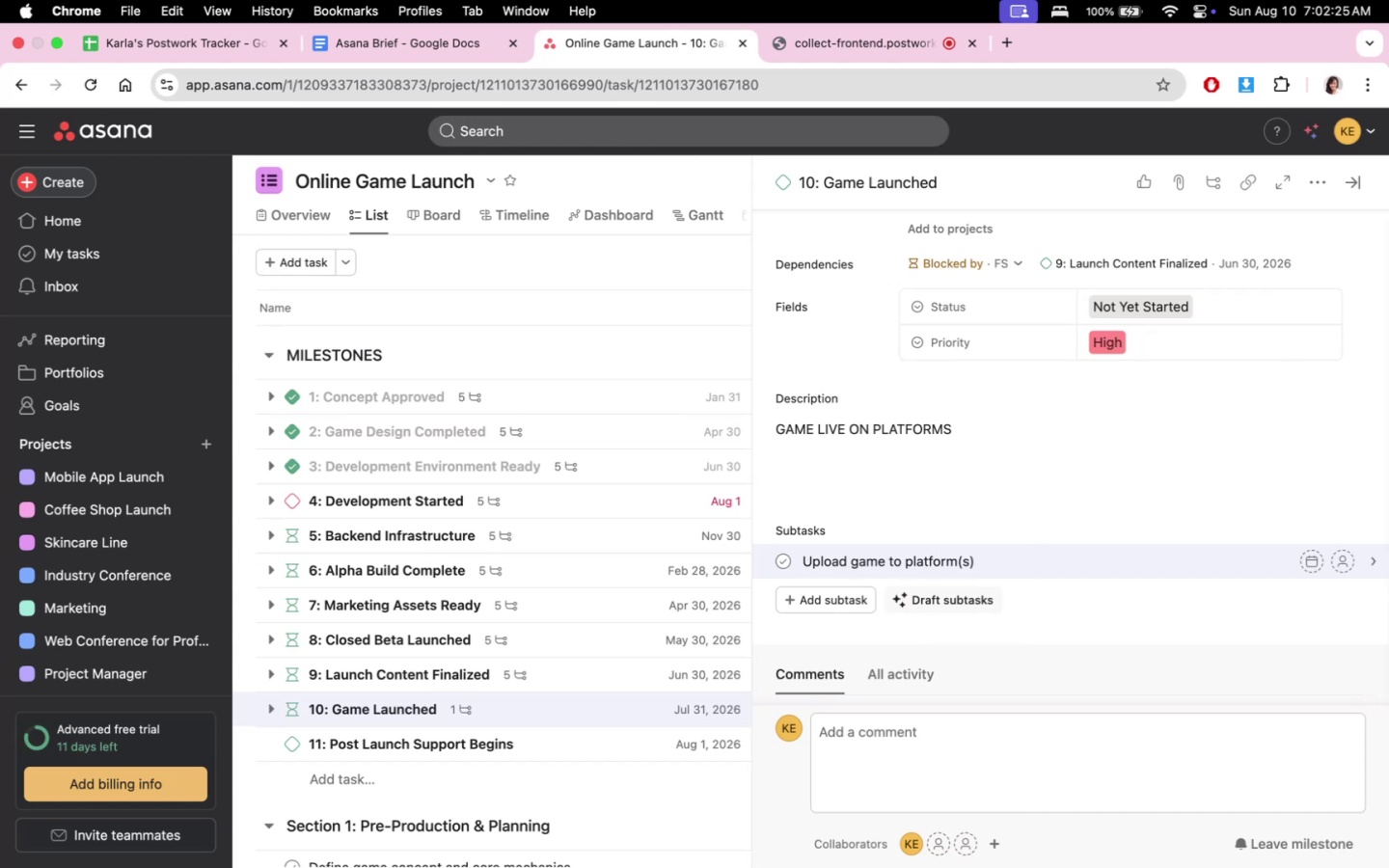 
key(Enter)
 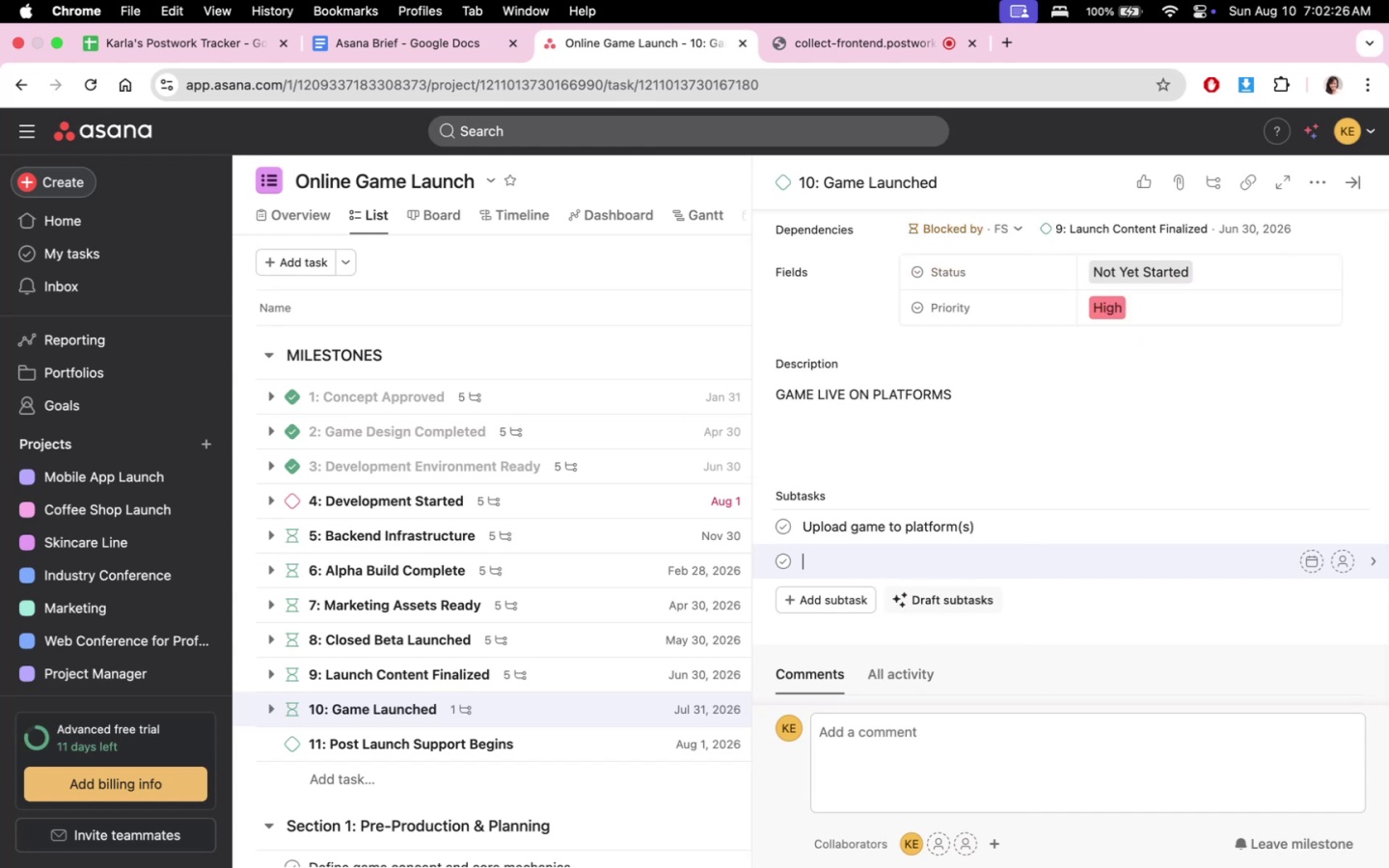 
type(Launch day patch)
 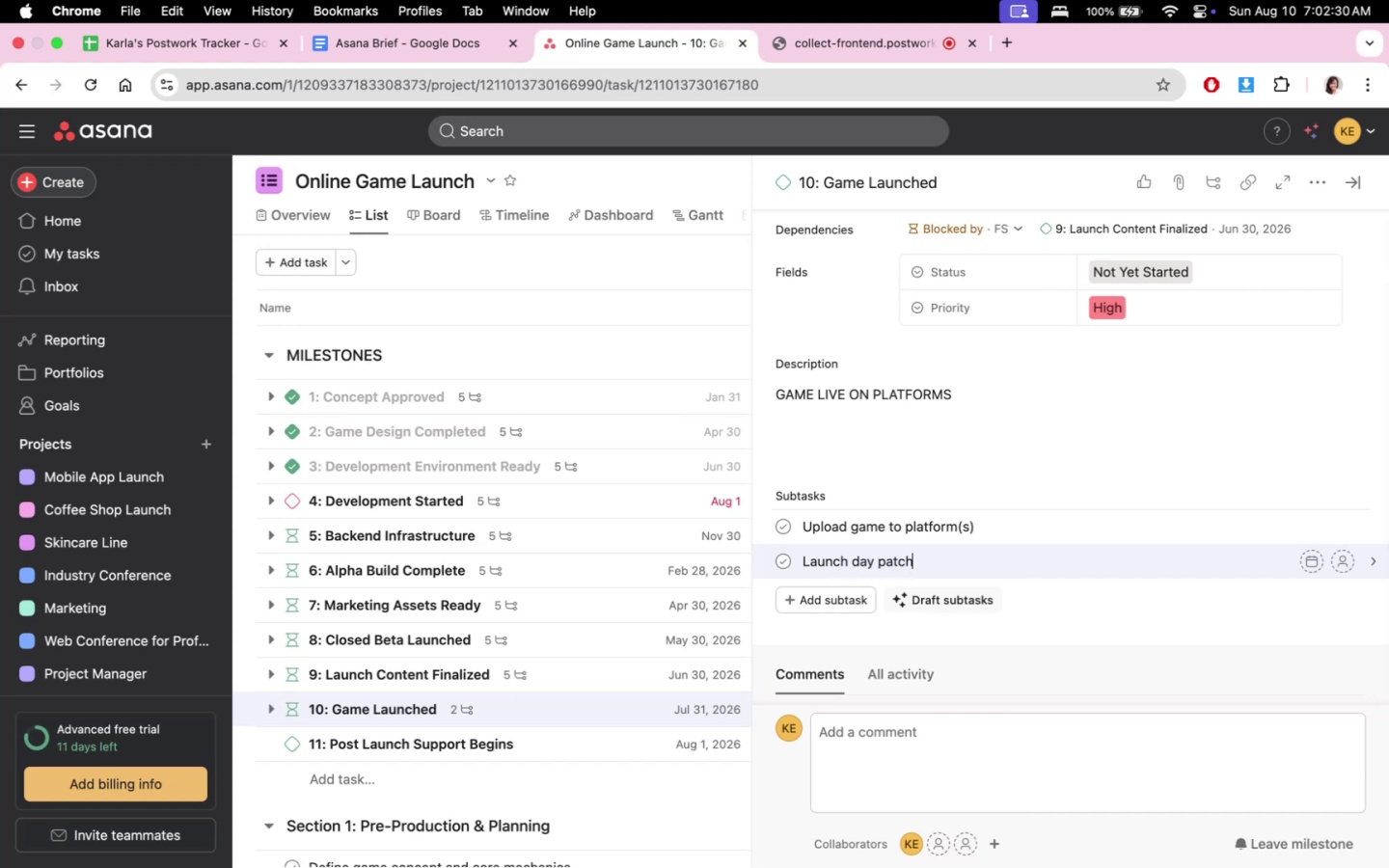 
key(Enter)
 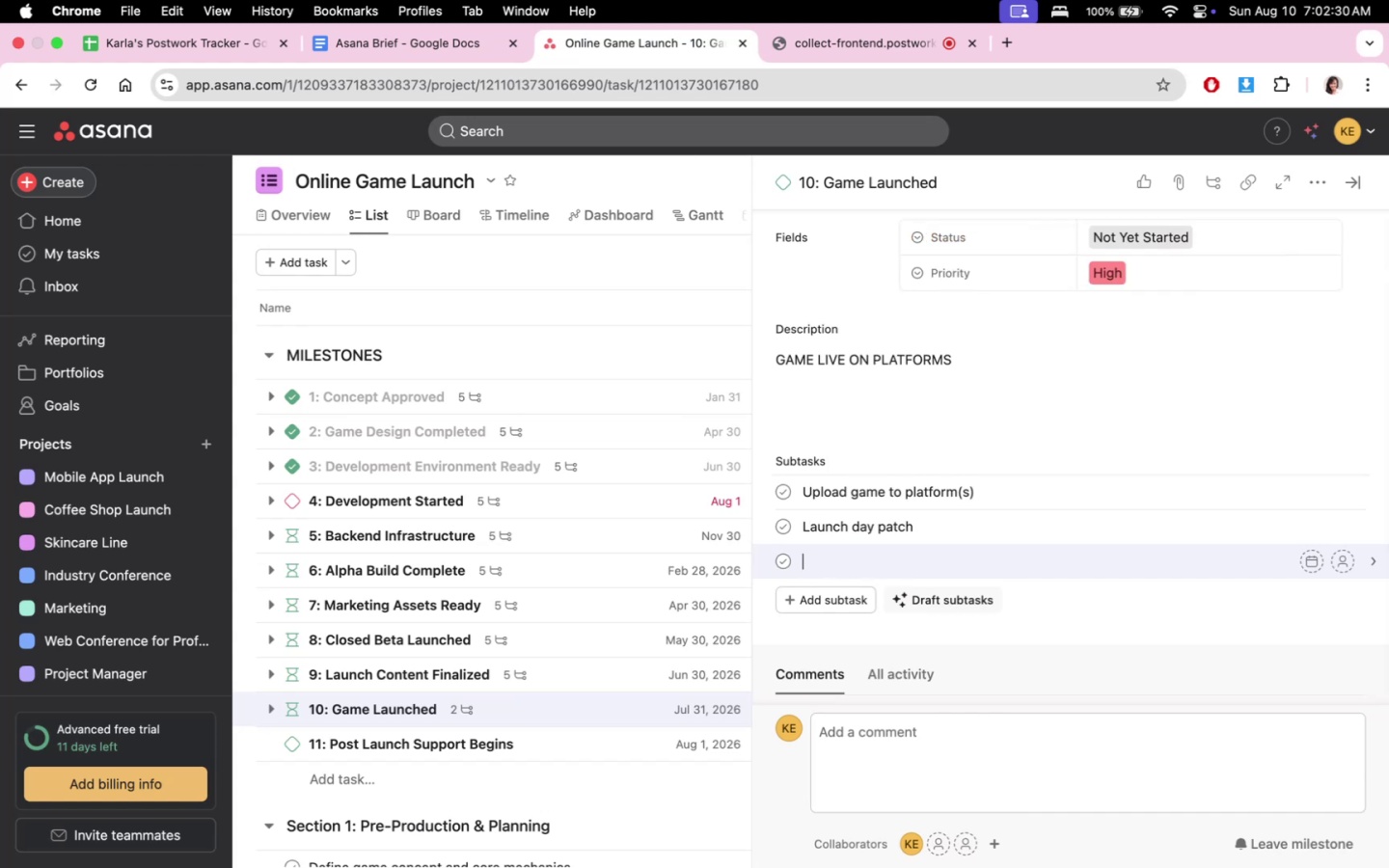 
type(Mpn)
key(Backspace)
key(Backspace)
type(onitor live performance and analytics)
 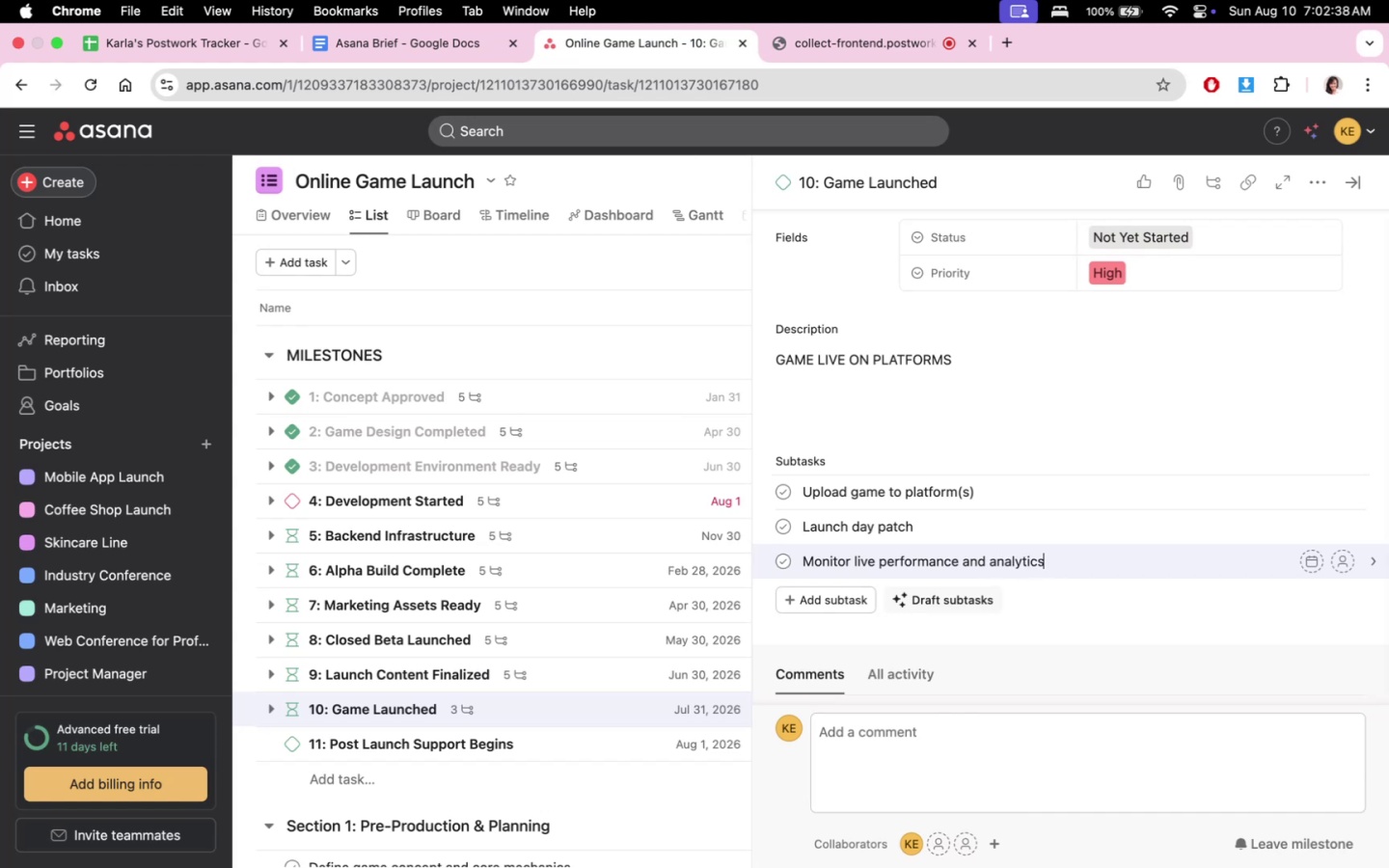 
key(Enter)
 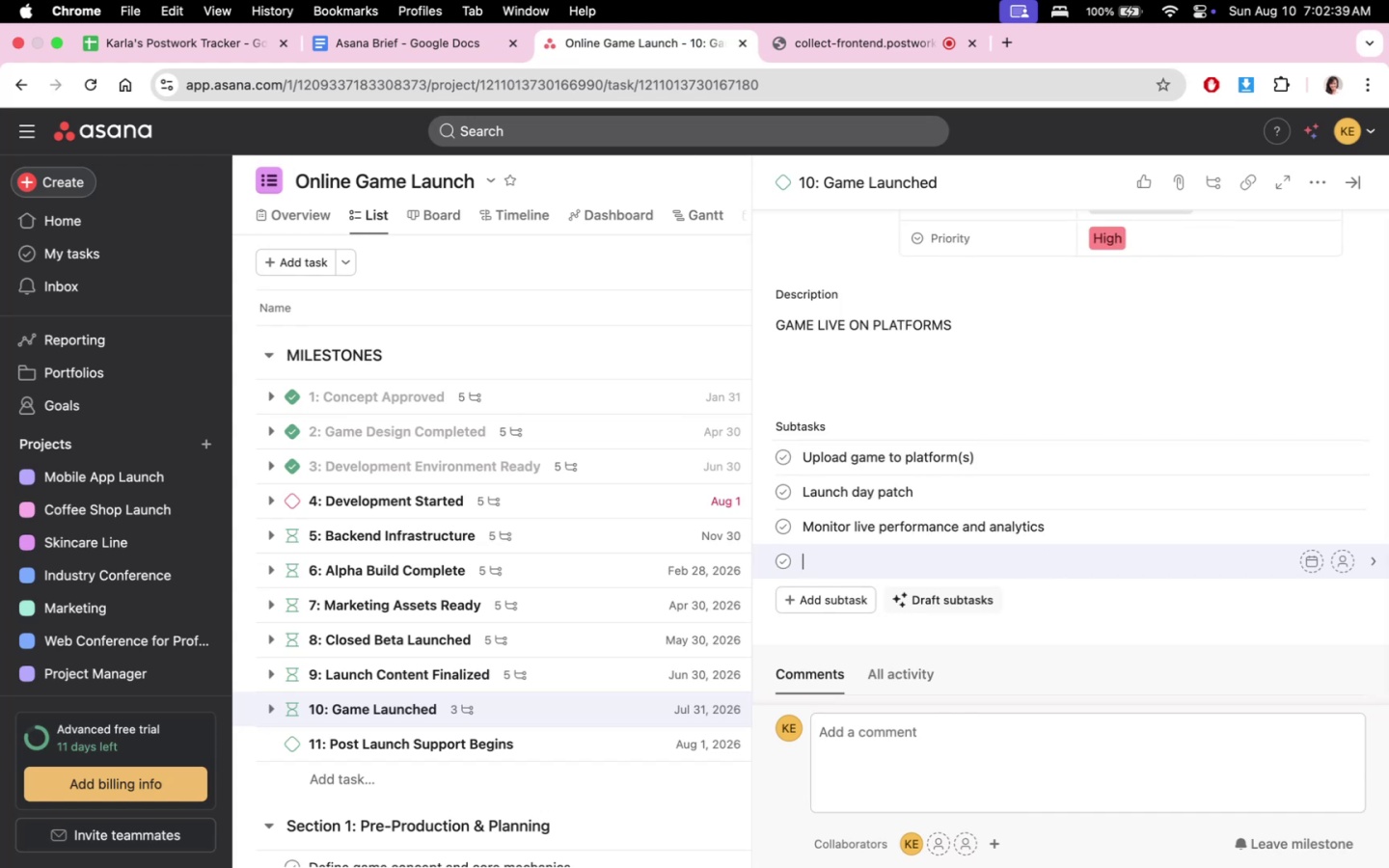 
type(Support channels online (did)
key(Backspace)
key(Backspace)
key(Backspace)
type(Discord, email))
 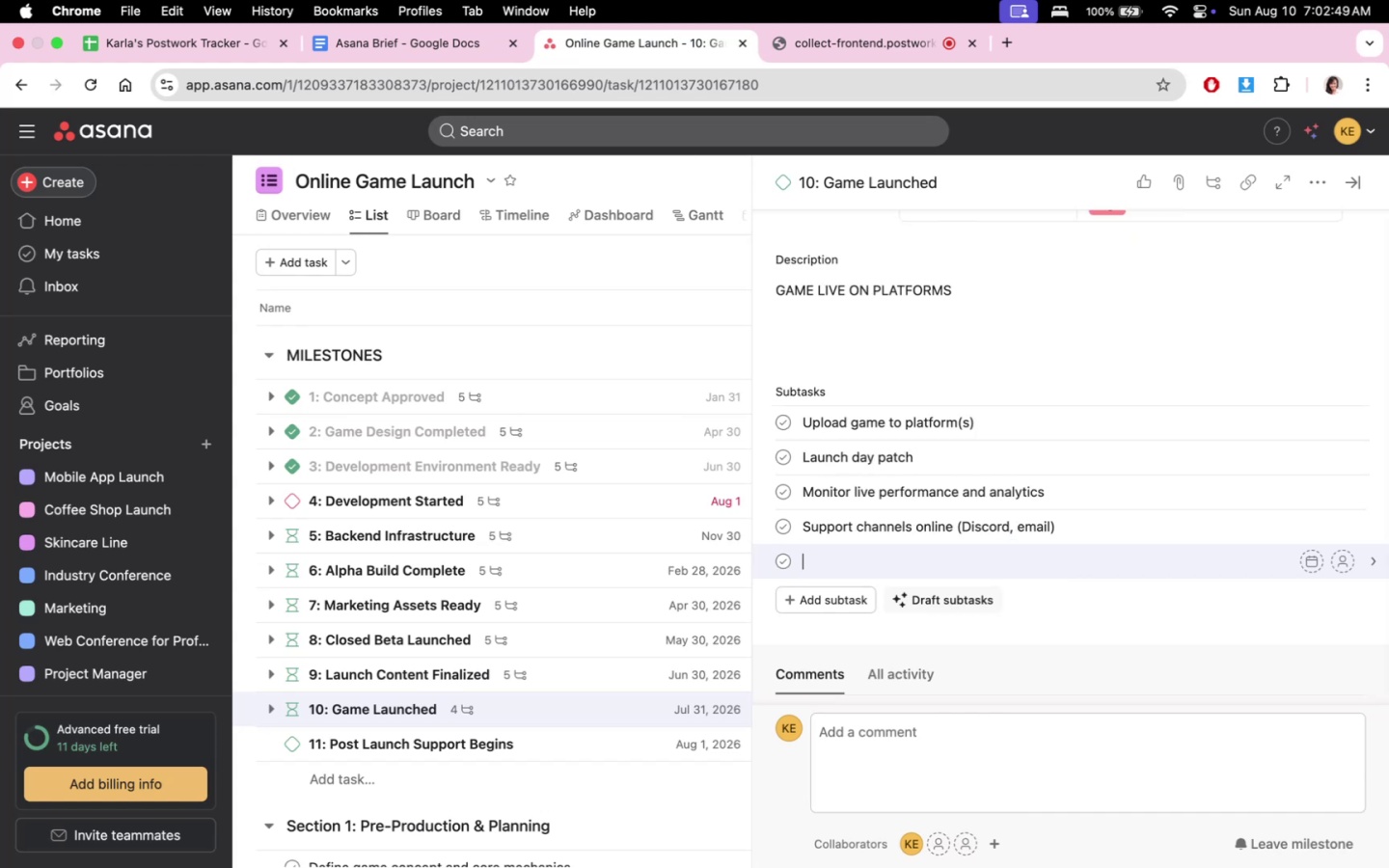 
 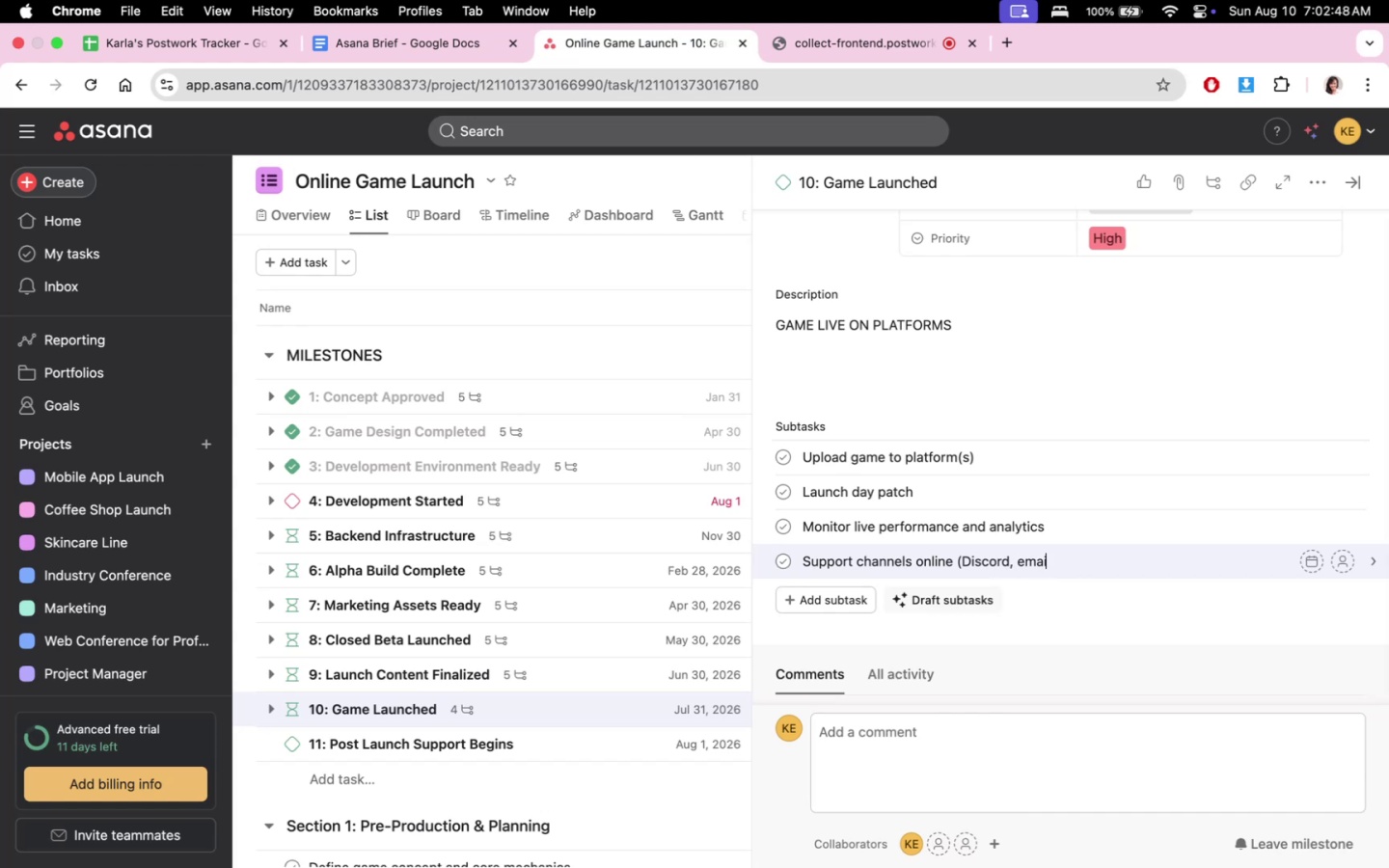 
key(Enter)
 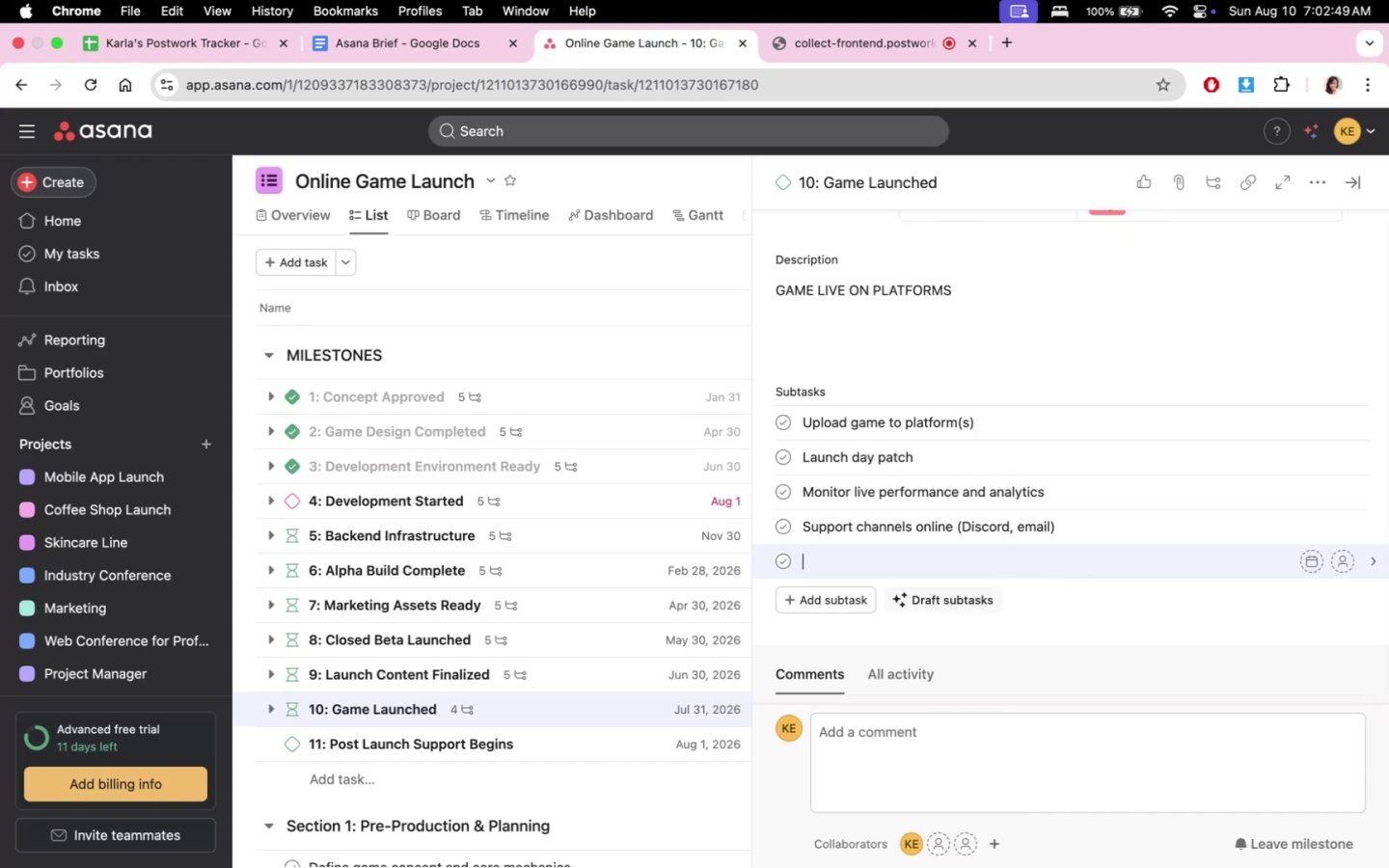 
type(Posy)
key(Backspace)
type(t-launch hotfix pla)
key(Backspace)
key(Backspace)
type(lan)
 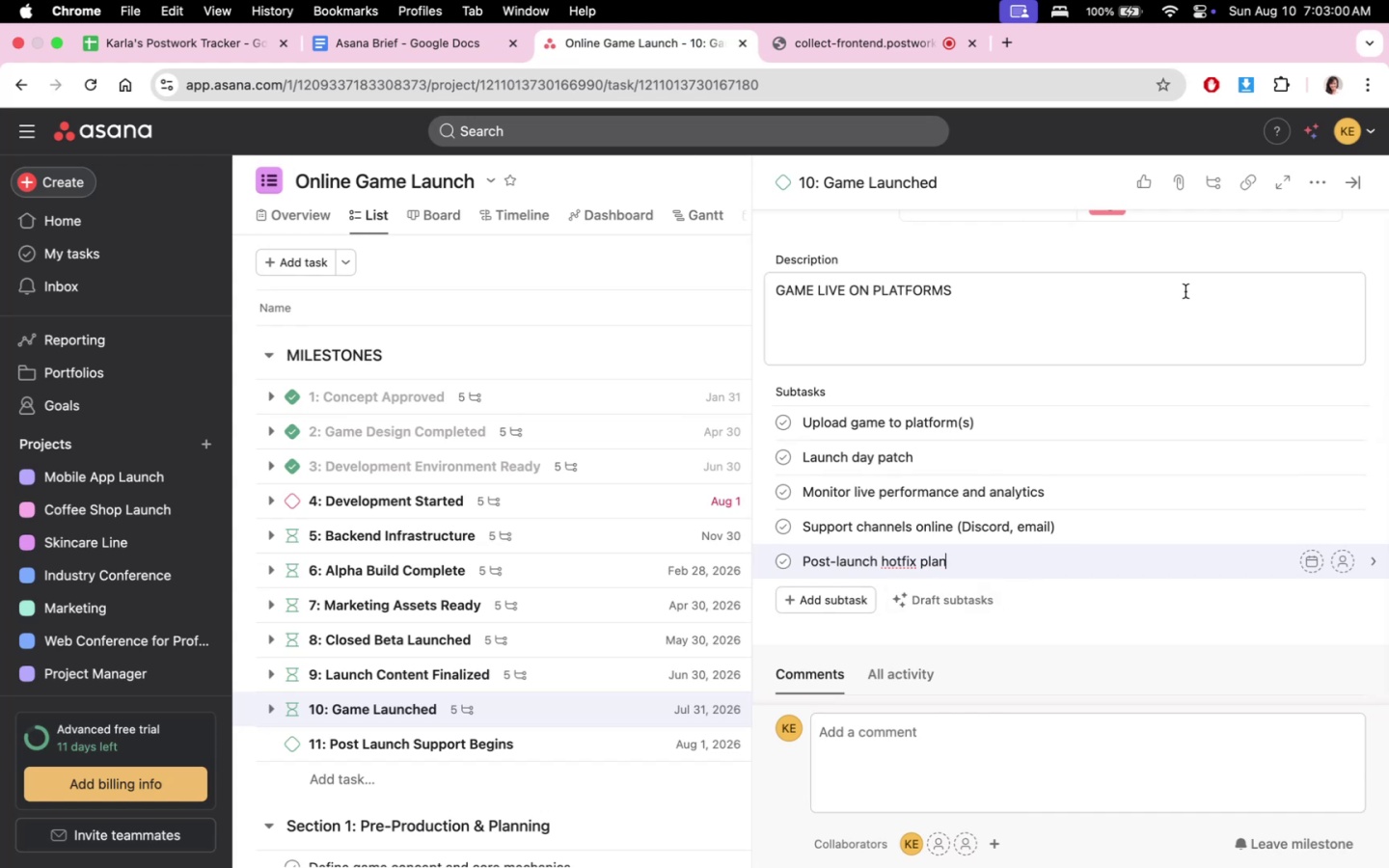 
scroll: coordinate [1130, 583], scroll_direction: up, amount: 8.0
 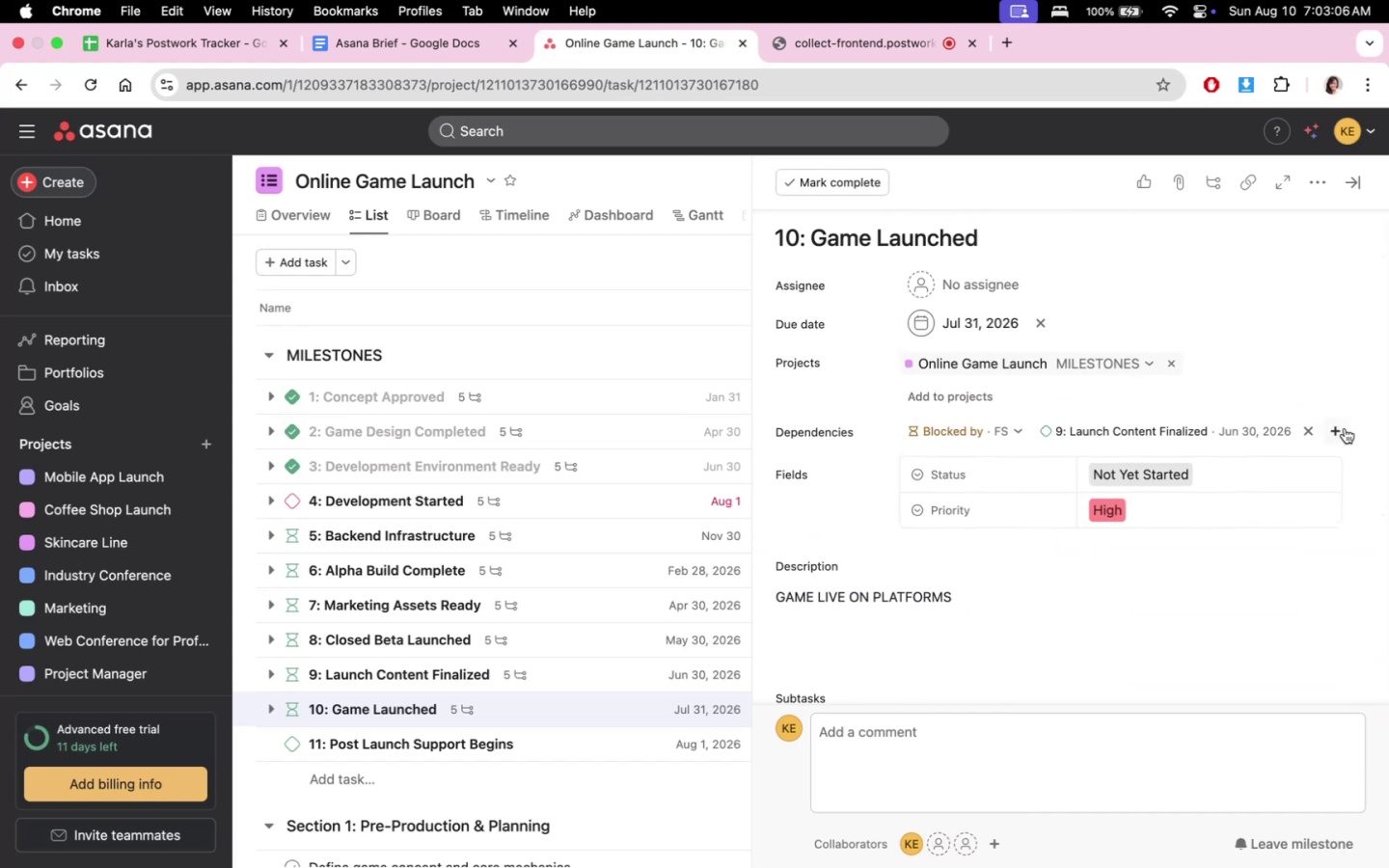 
left_click([1340, 432])
 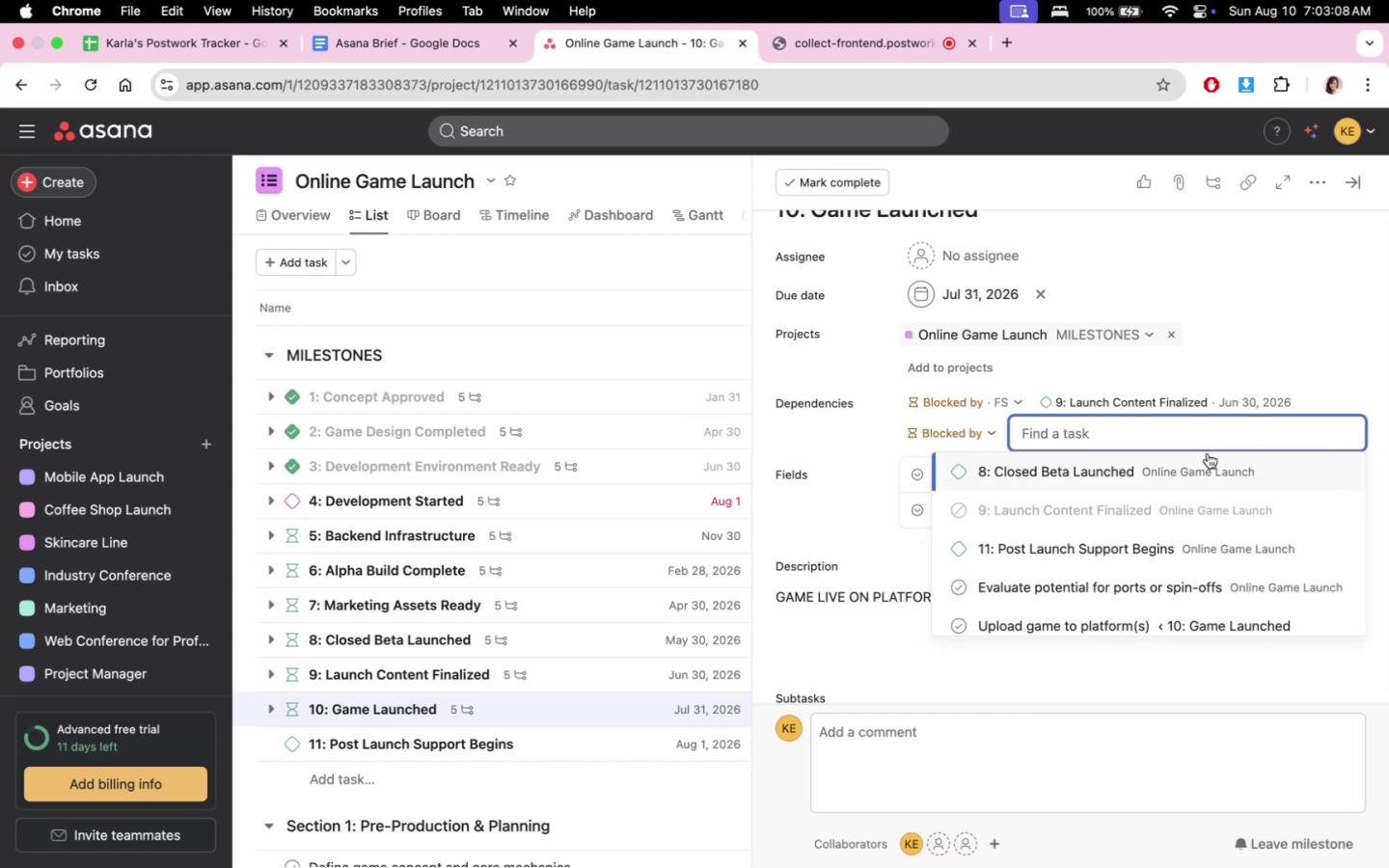 
type(marketing a)
 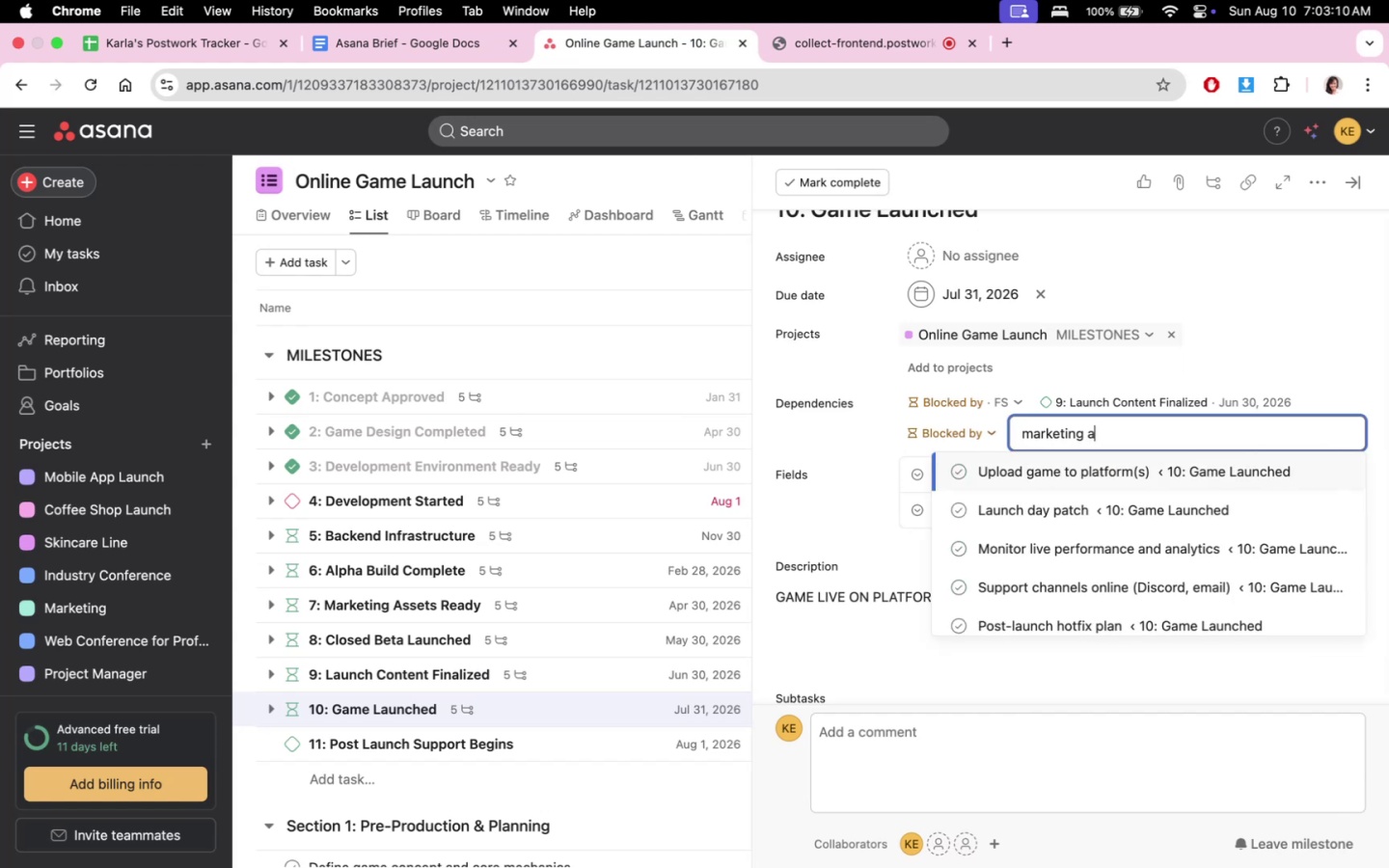 
hold_key(key=S, duration=0.33)
 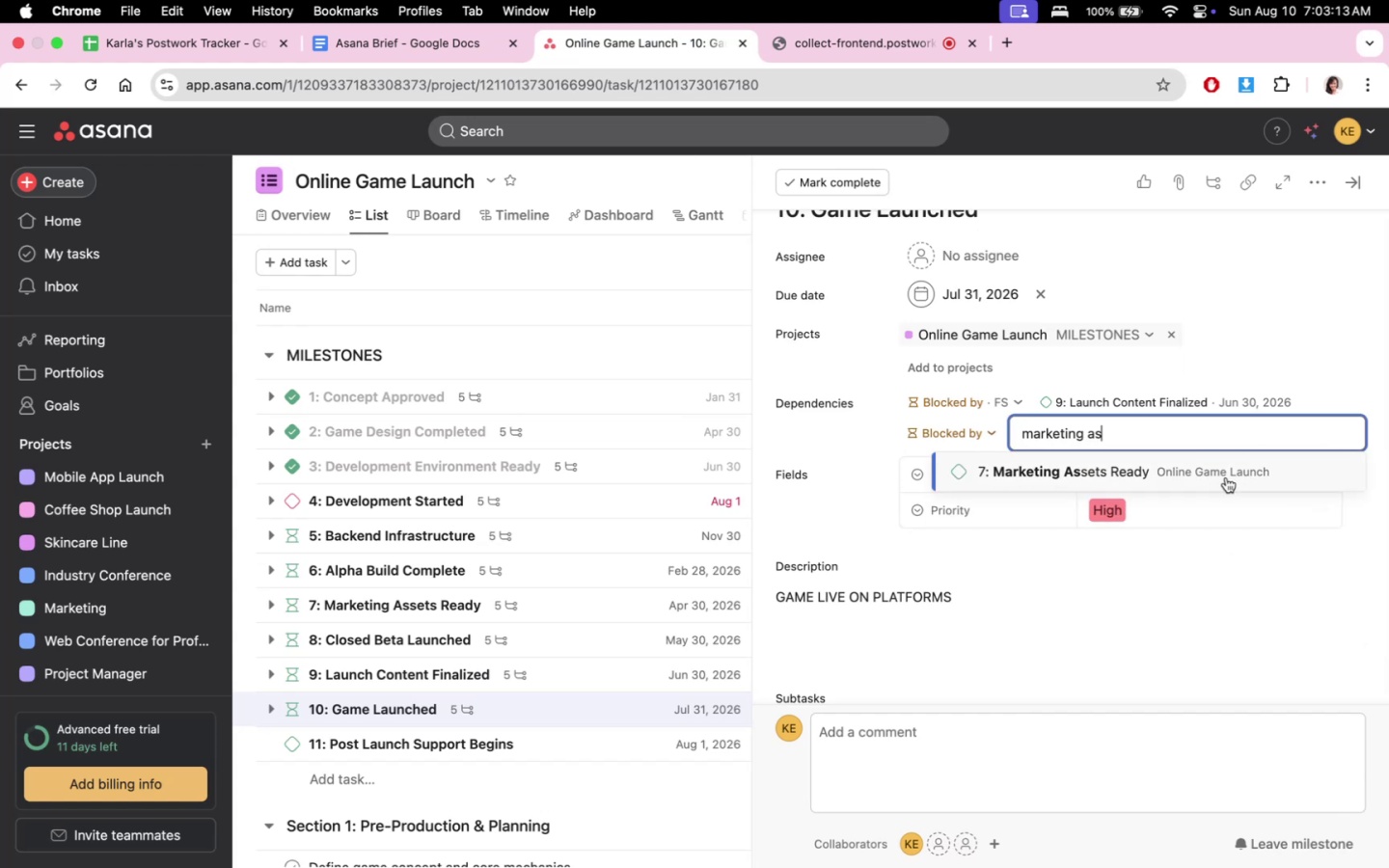 
left_click([1226, 477])
 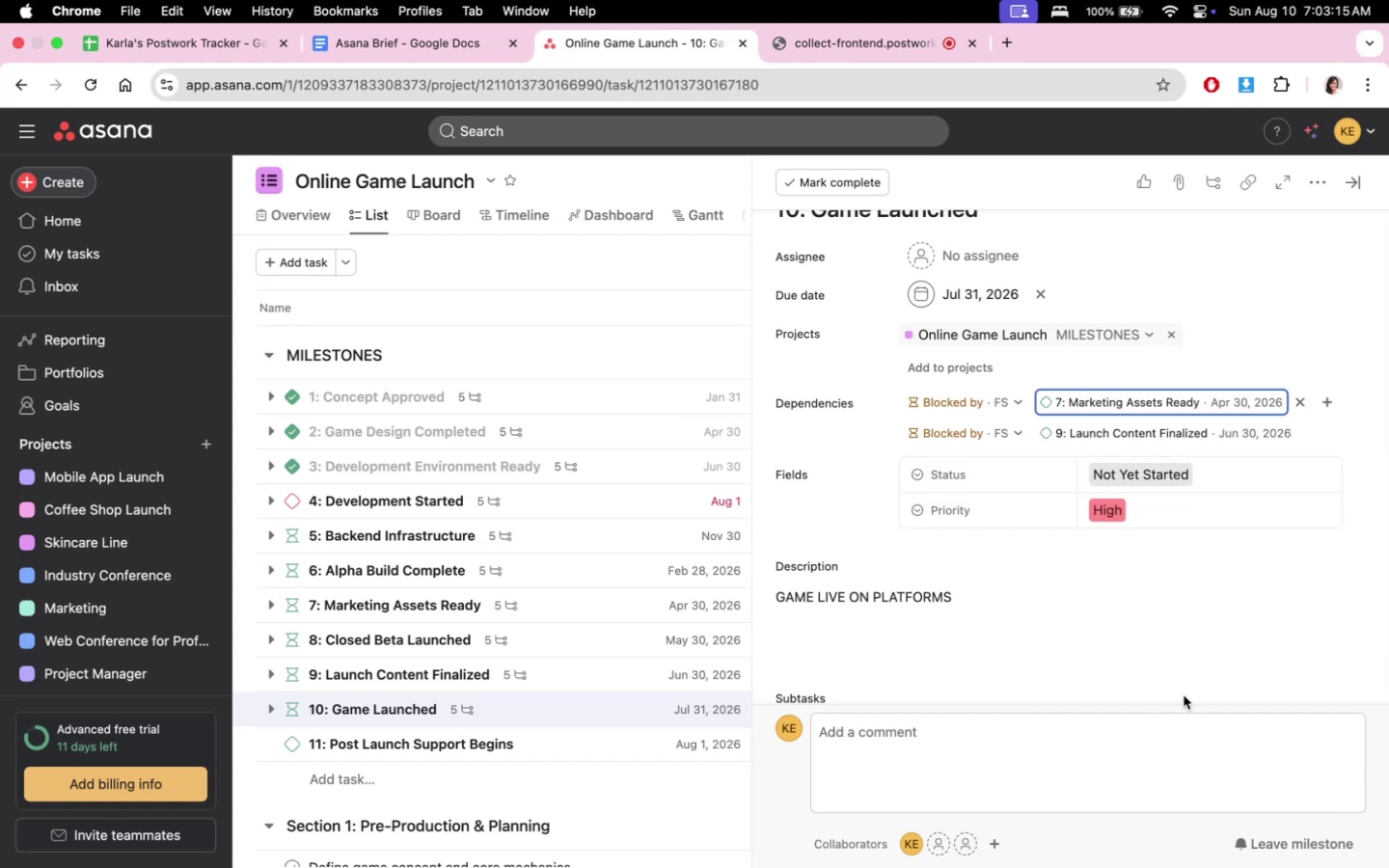 
left_click([1185, 651])
 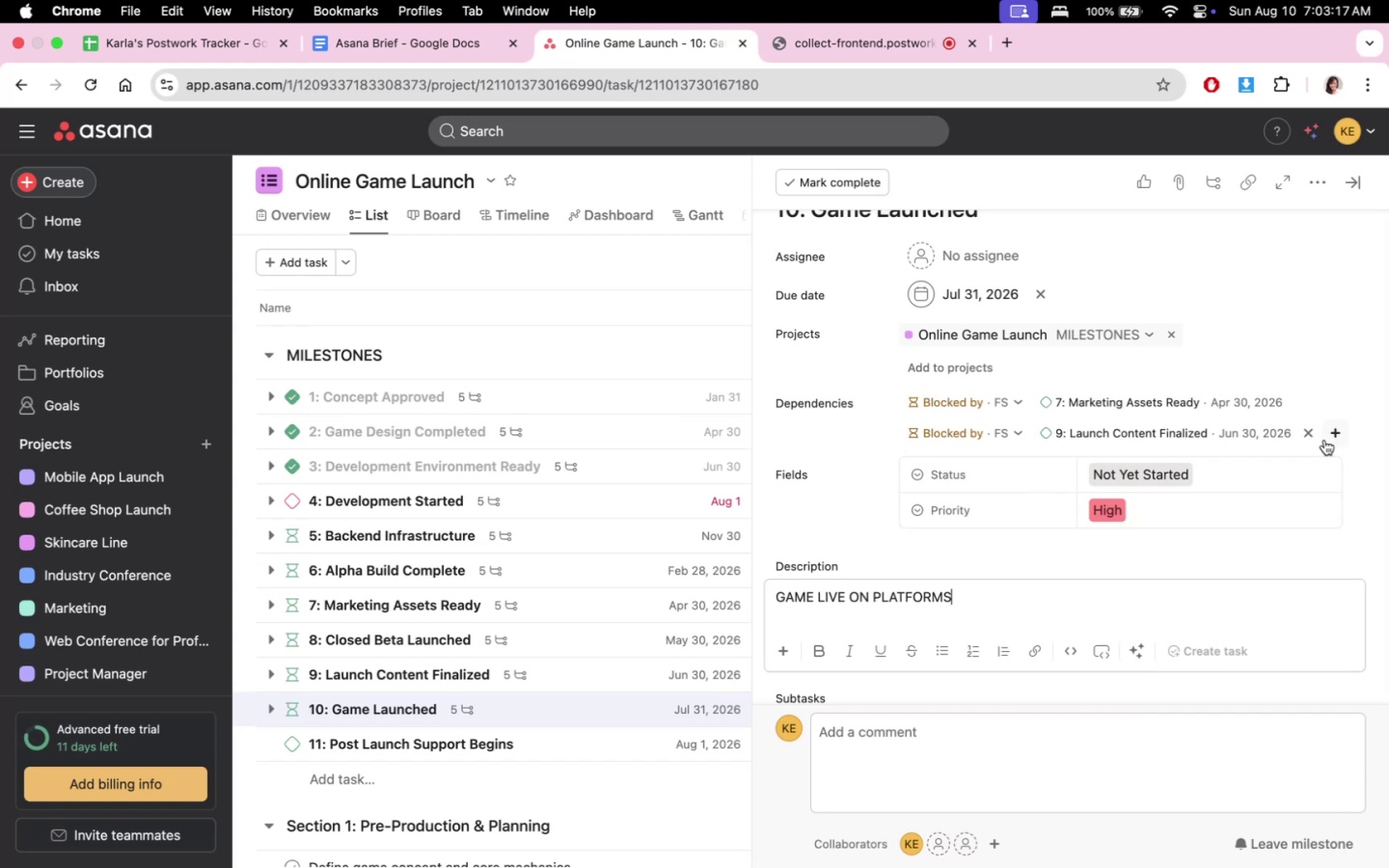 
left_click([1329, 433])
 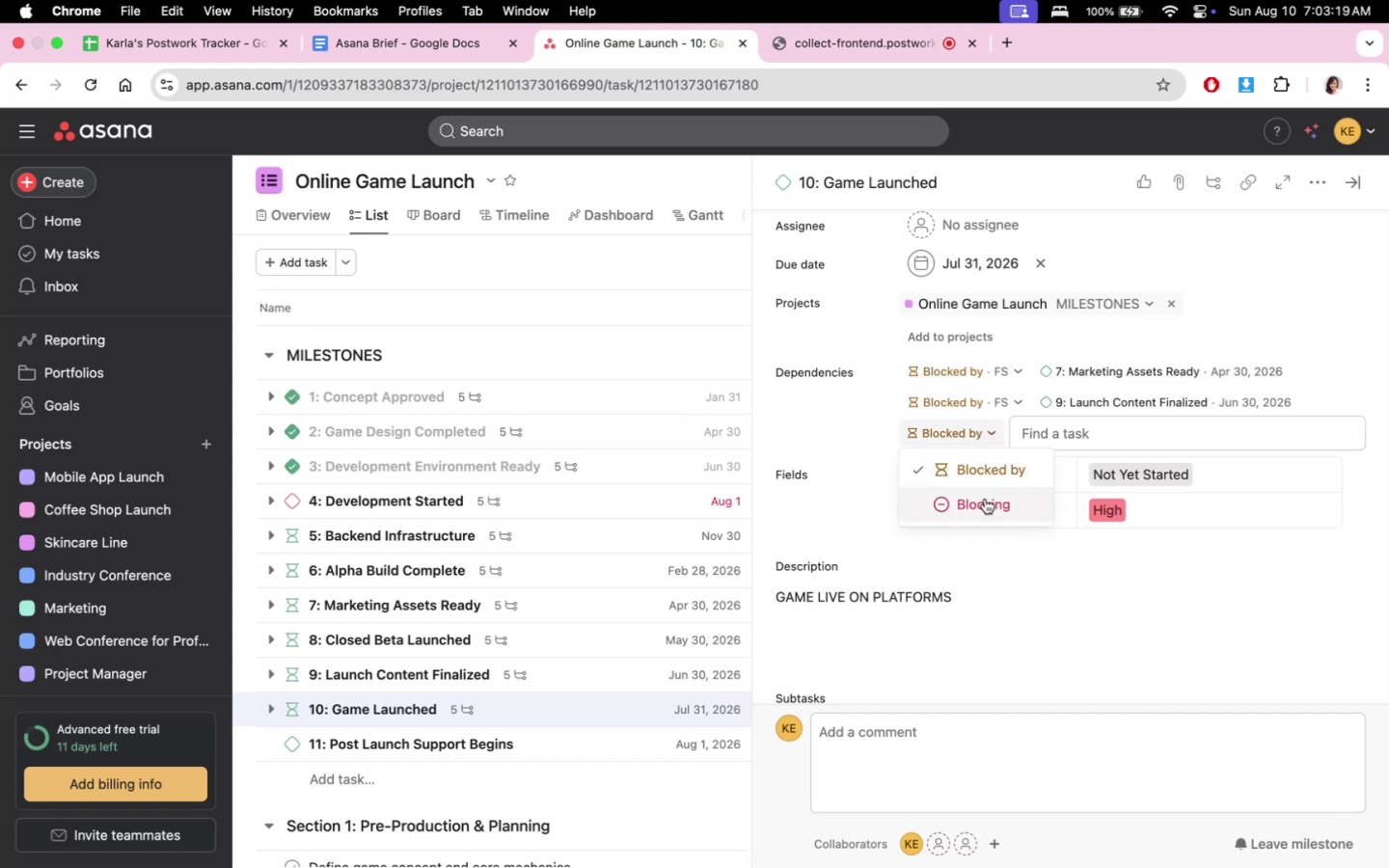 
triple_click([1142, 426])
 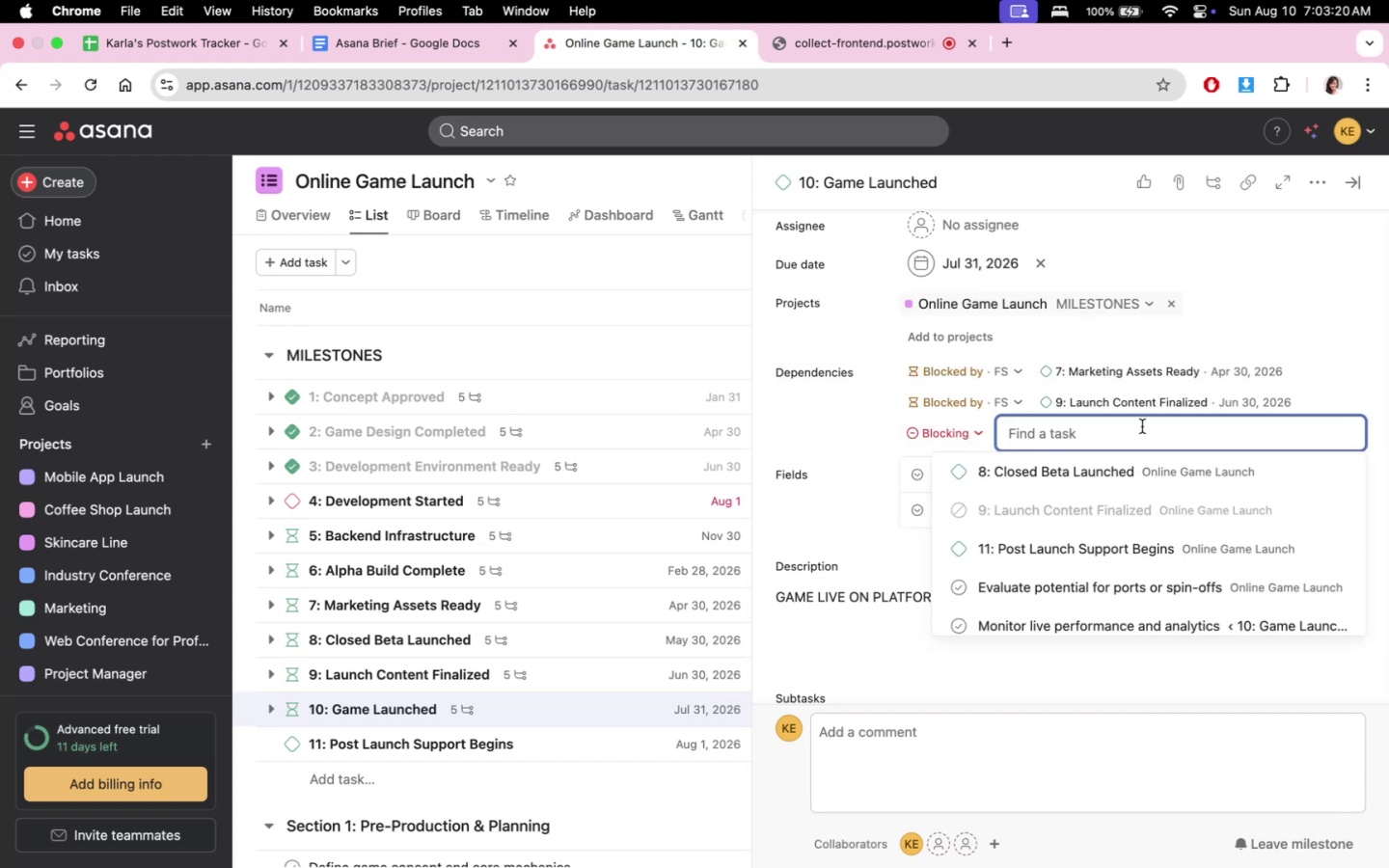 
type(post)
 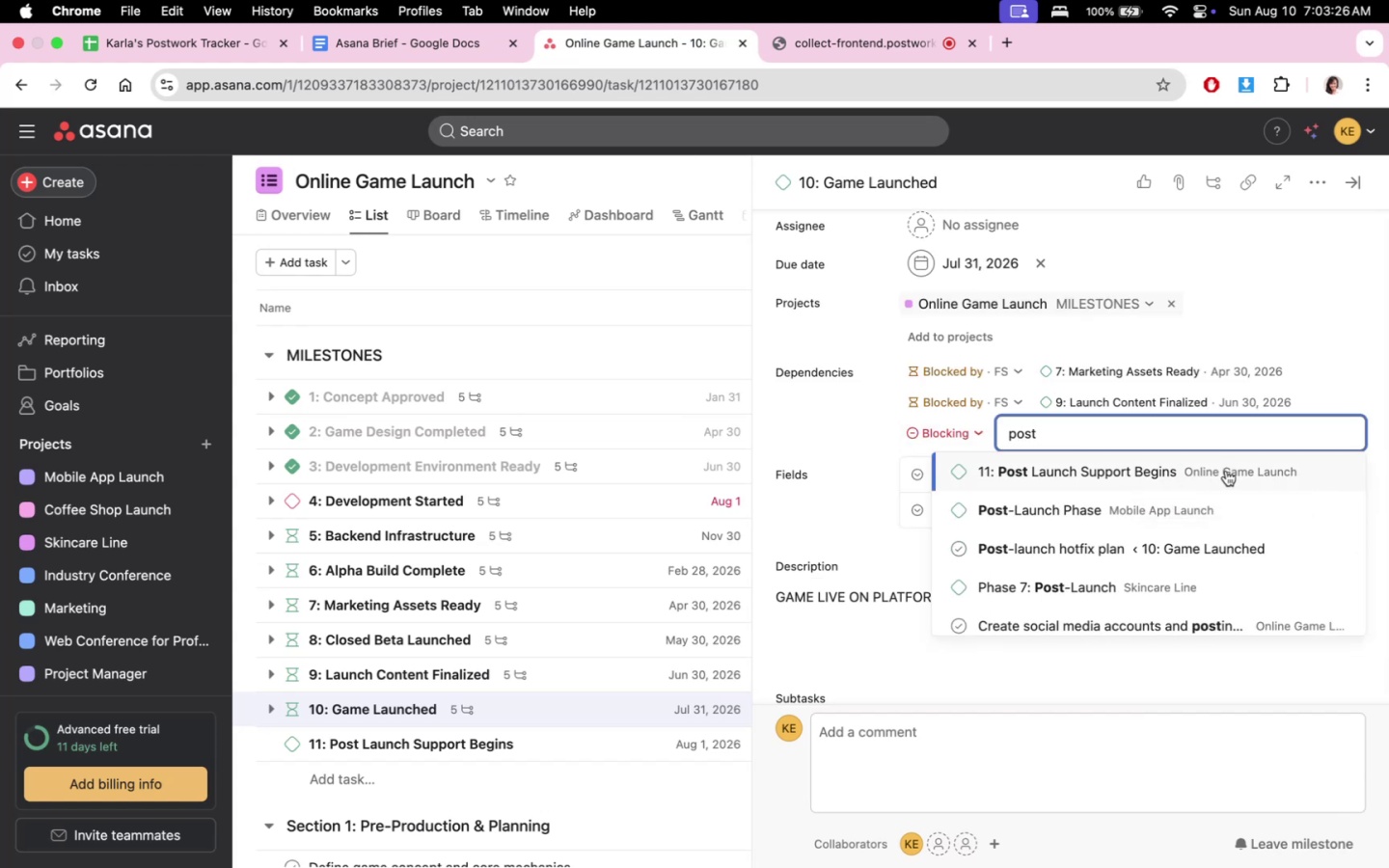 
wait(7.44)
 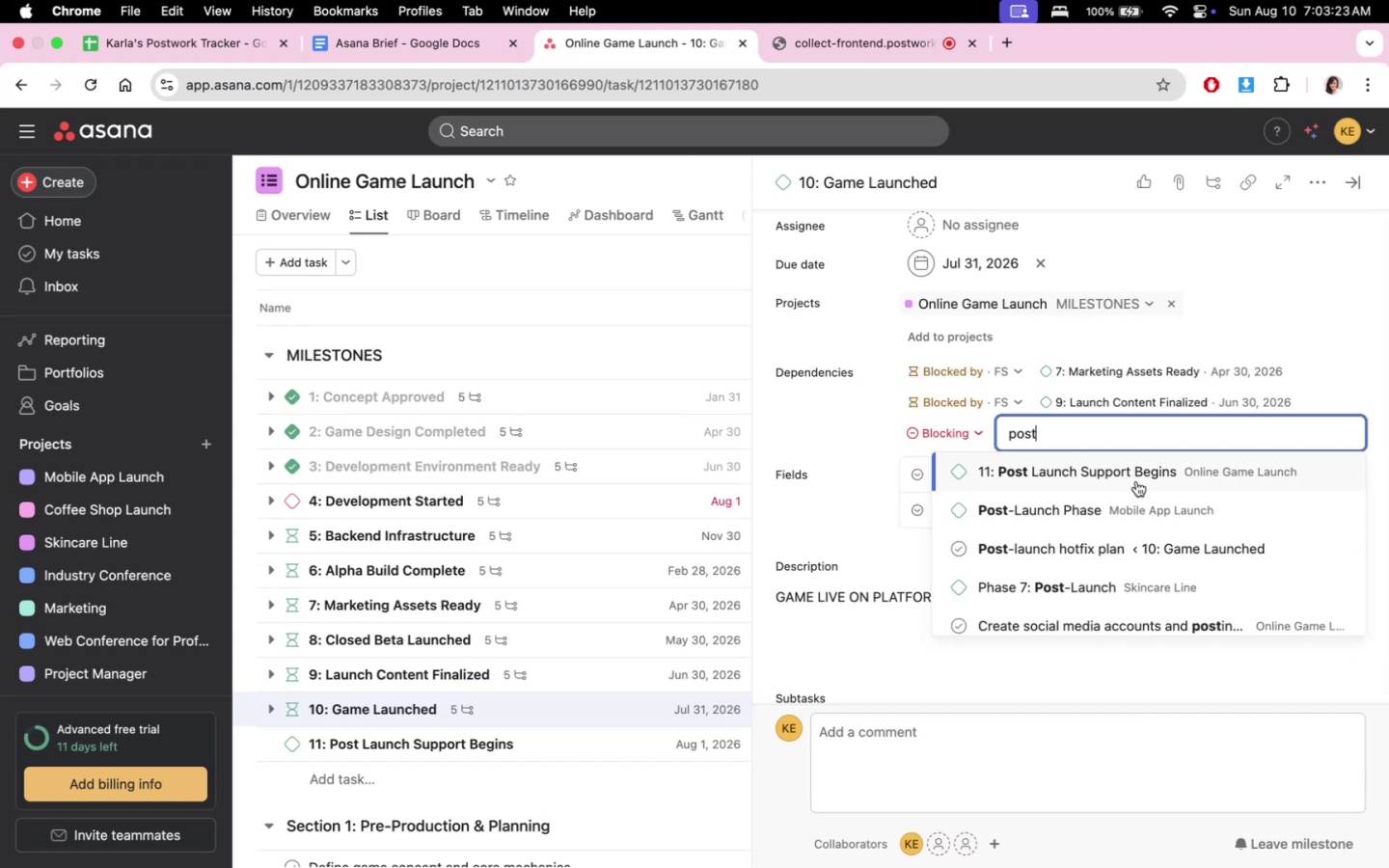 
left_click([1226, 471])
 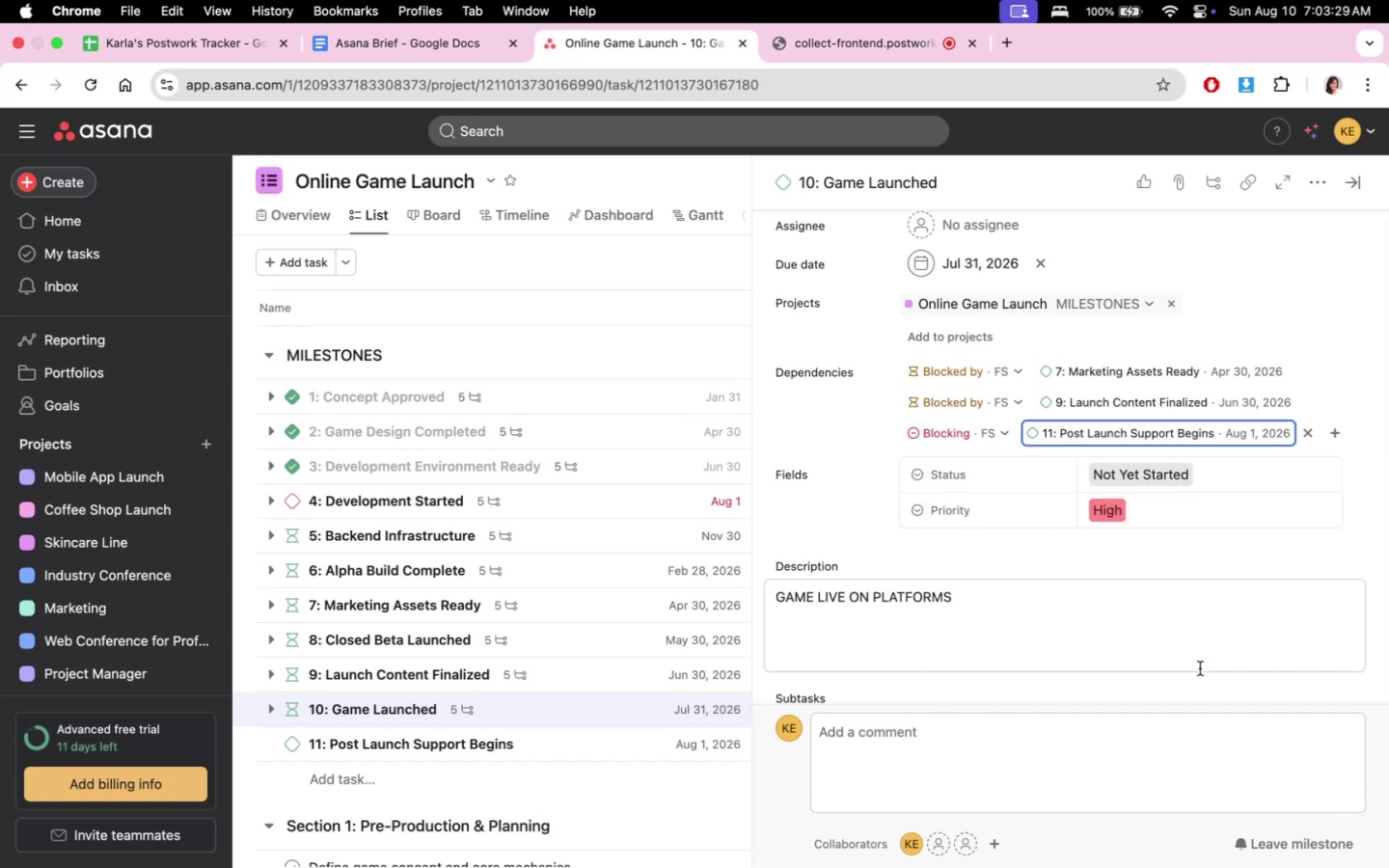 
left_click([1200, 669])
 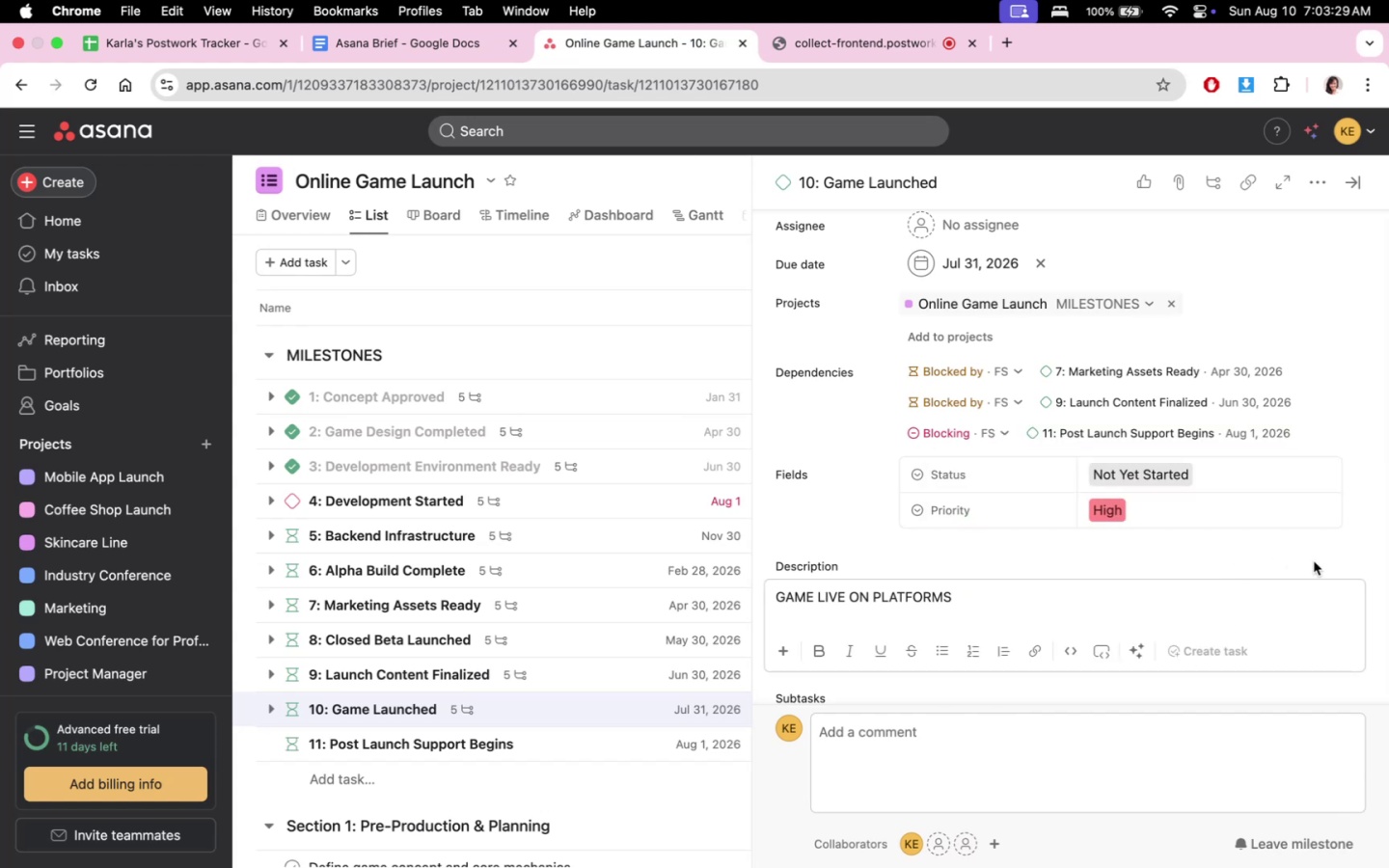 
left_click([1314, 561])
 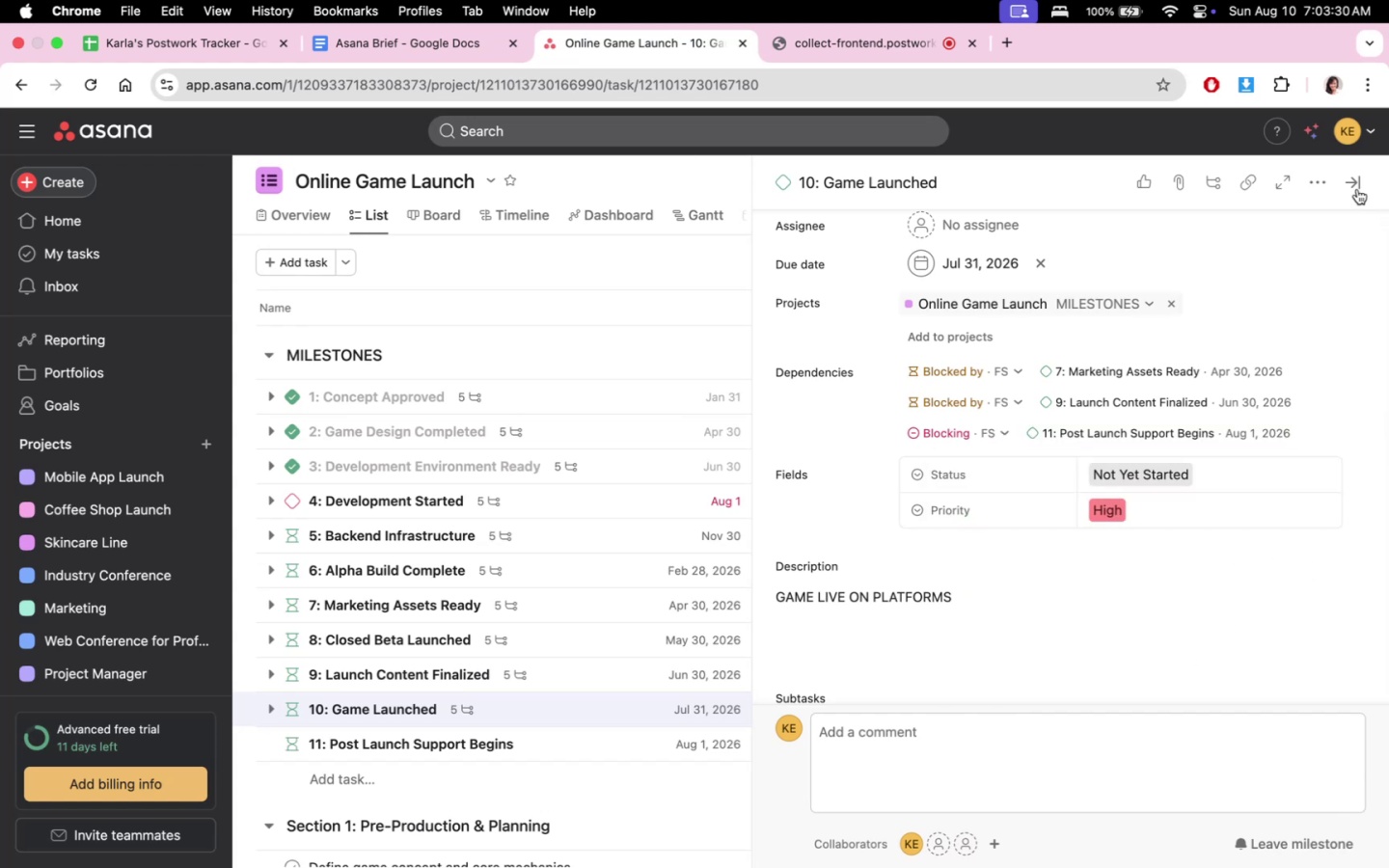 
double_click([1344, 177])
 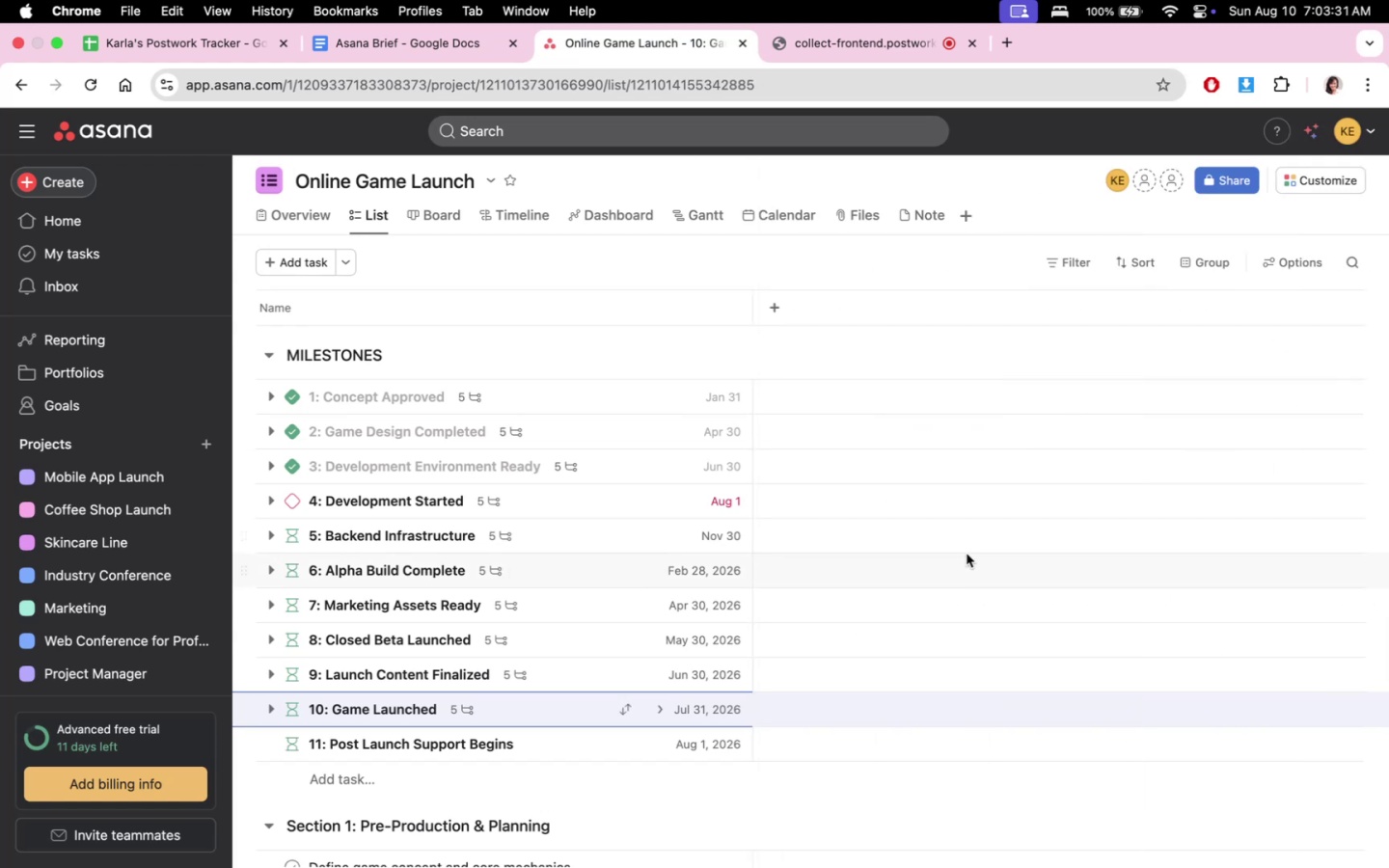 
scroll: coordinate [938, 686], scroll_direction: down, amount: 2.0
 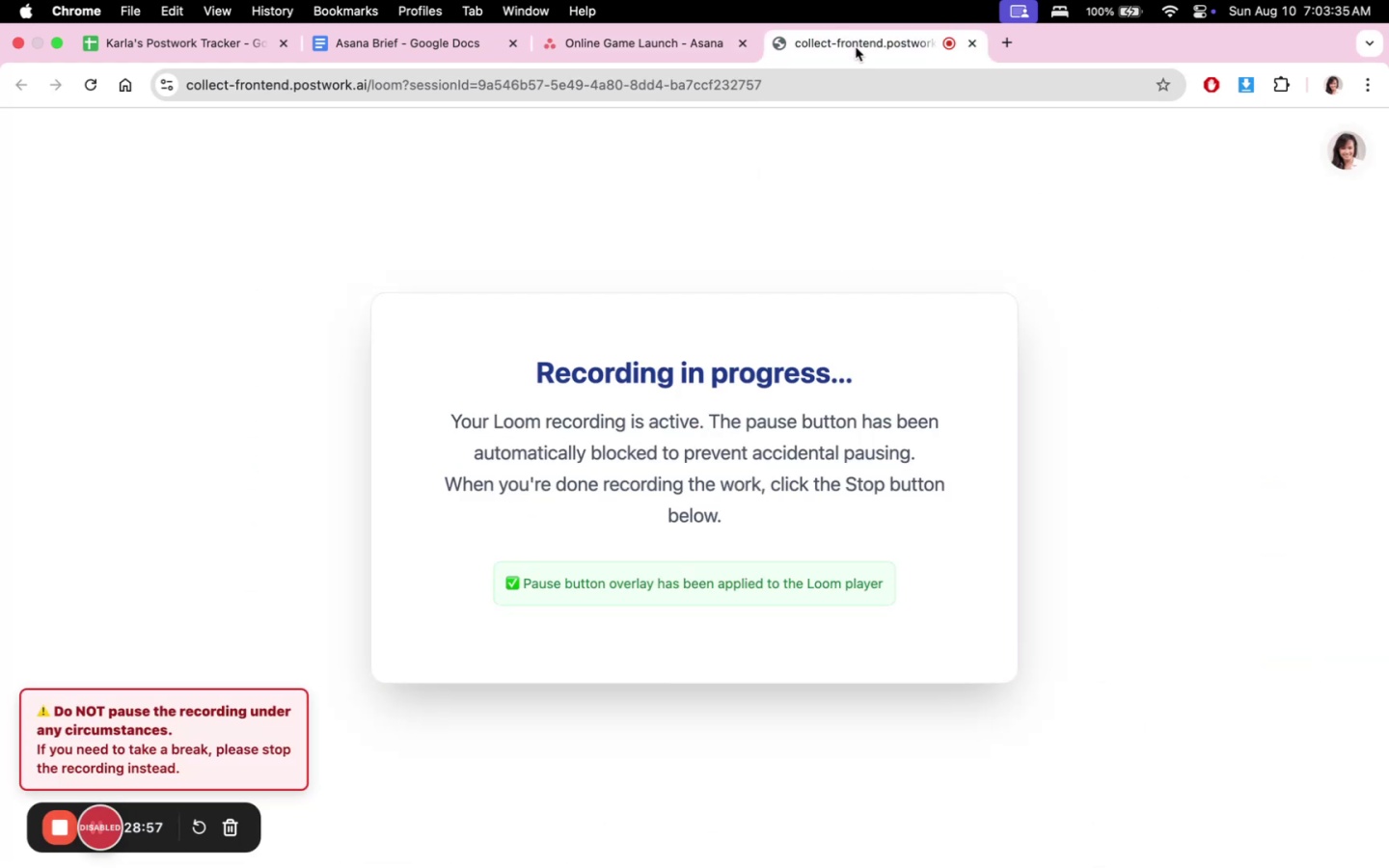 
left_click([627, 57])
 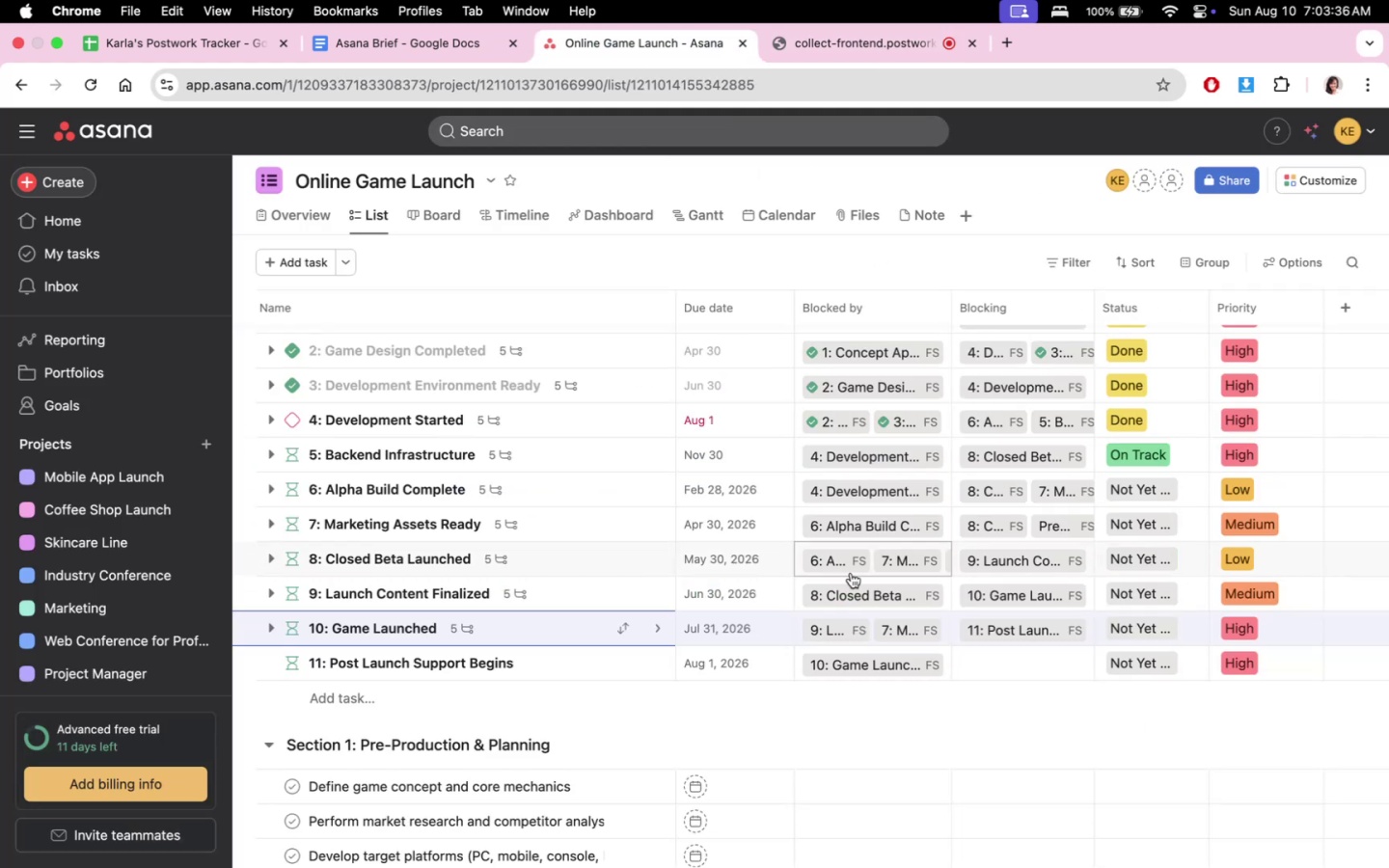 
scroll: coordinate [952, 742], scroll_direction: down, amount: 11.0
 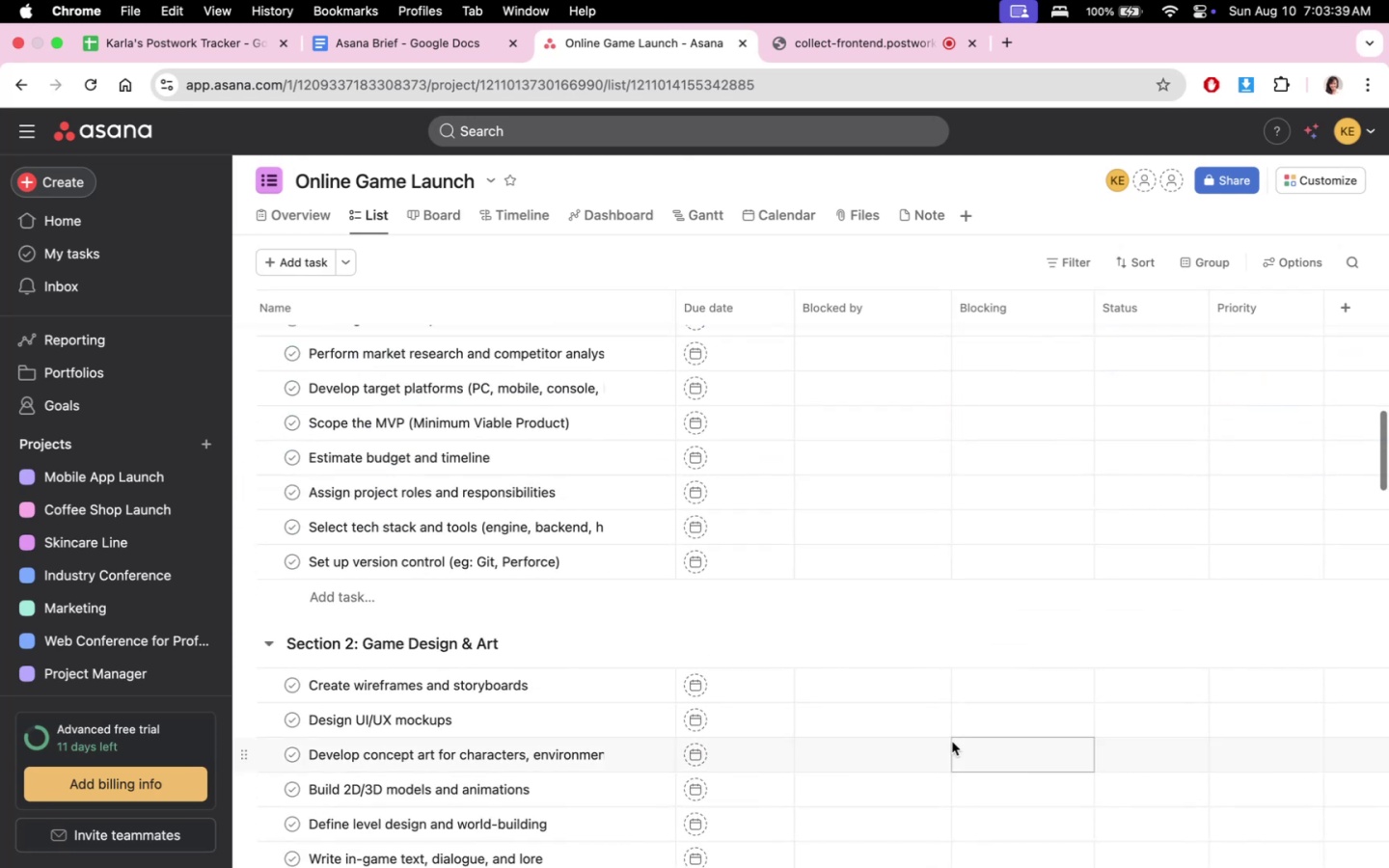 
scroll: coordinate [952, 742], scroll_direction: up, amount: 7.0
 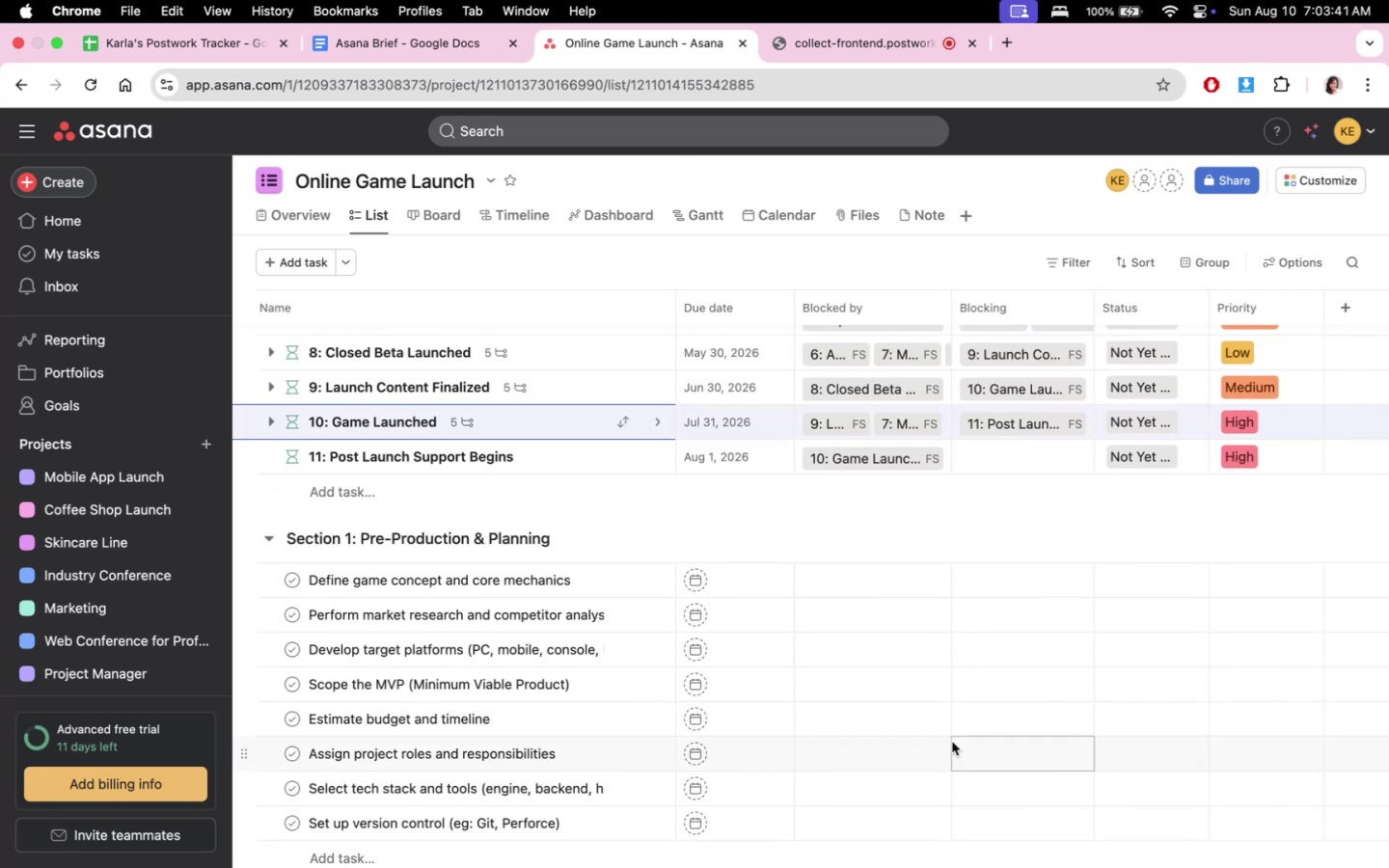 
scroll: coordinate [952, 742], scroll_direction: down, amount: 7.0
 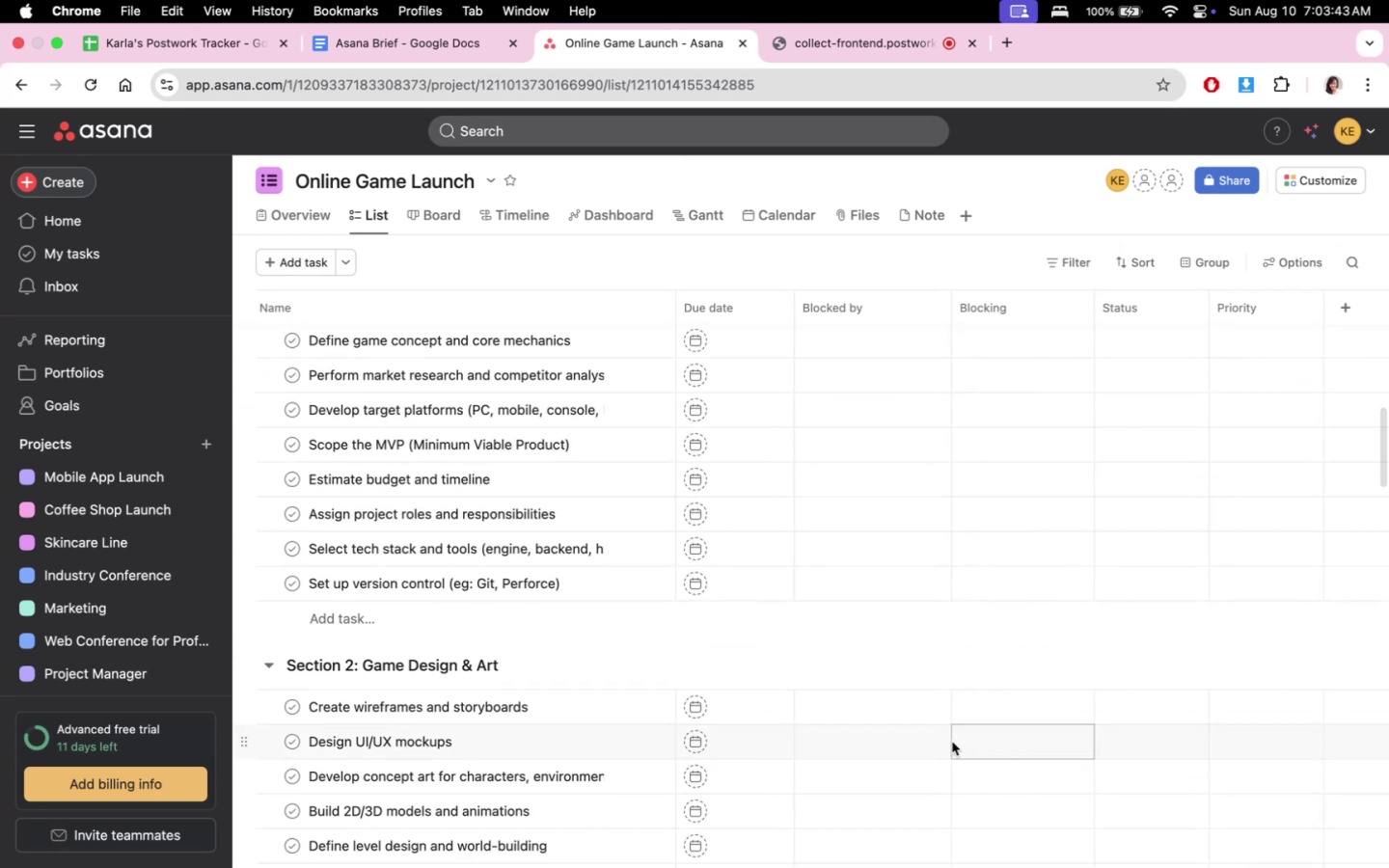 
scroll: coordinate [923, 766], scroll_direction: up, amount: 20.0
 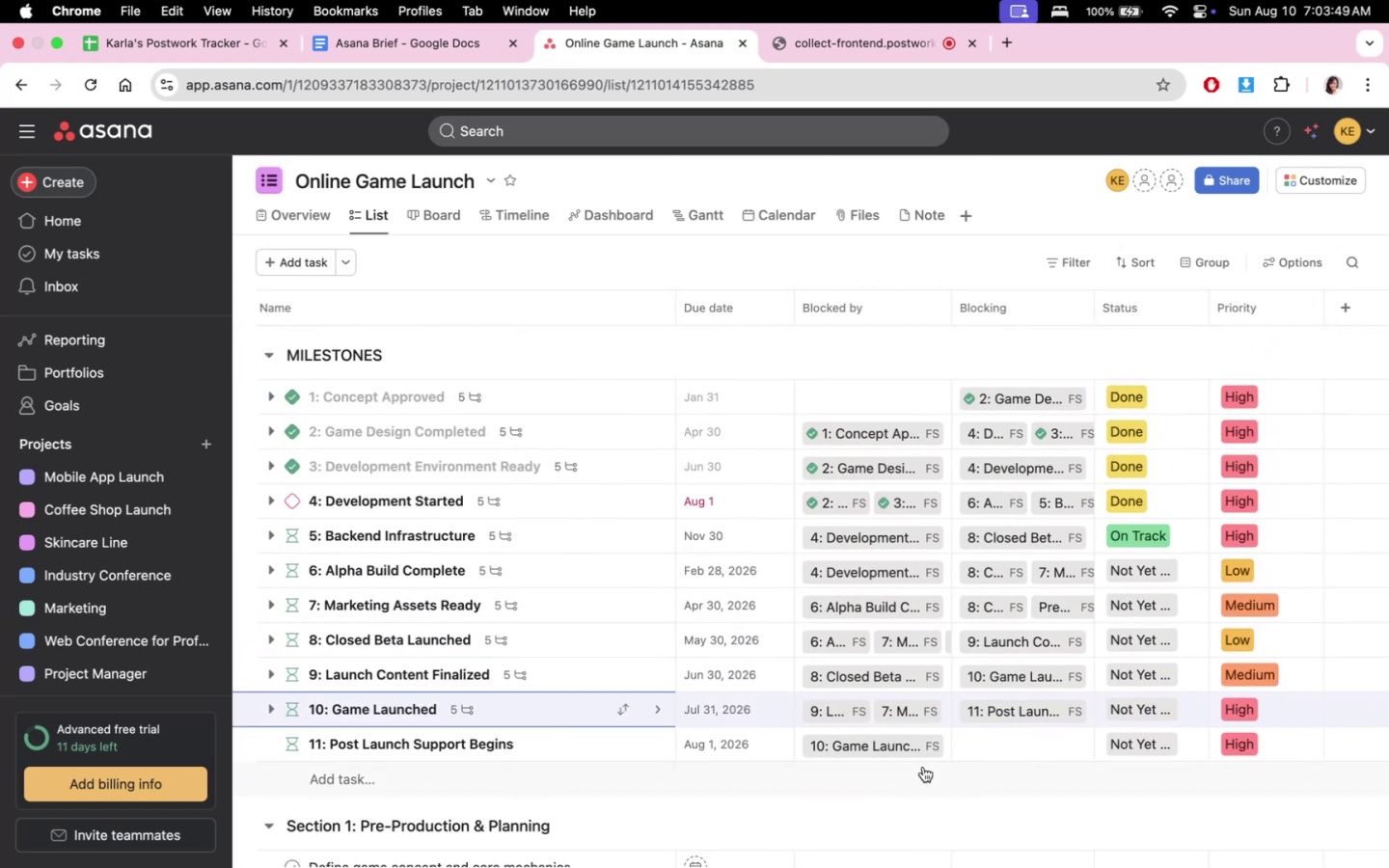 
scroll: coordinate [935, 804], scroll_direction: down, amount: 18.0
 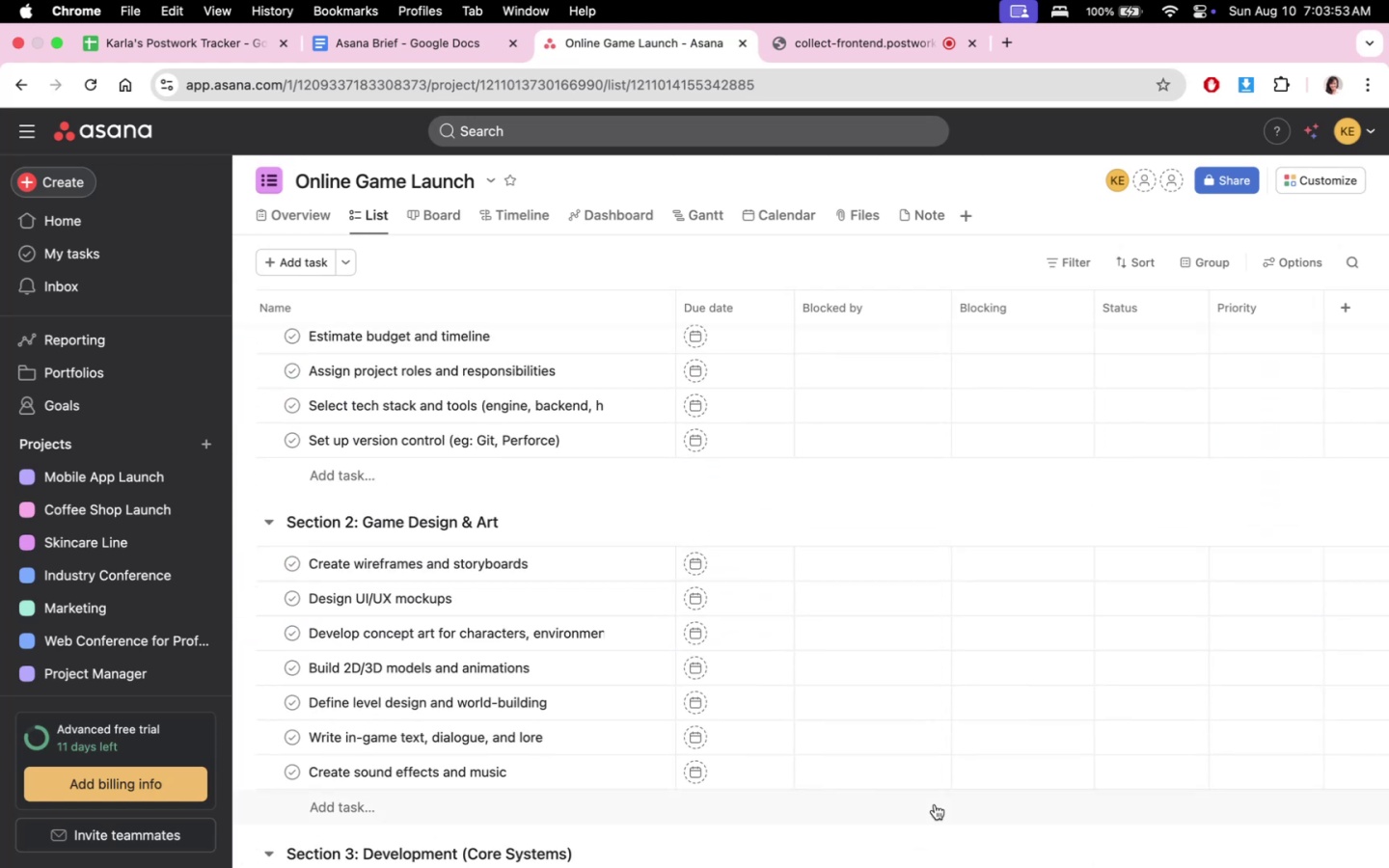 